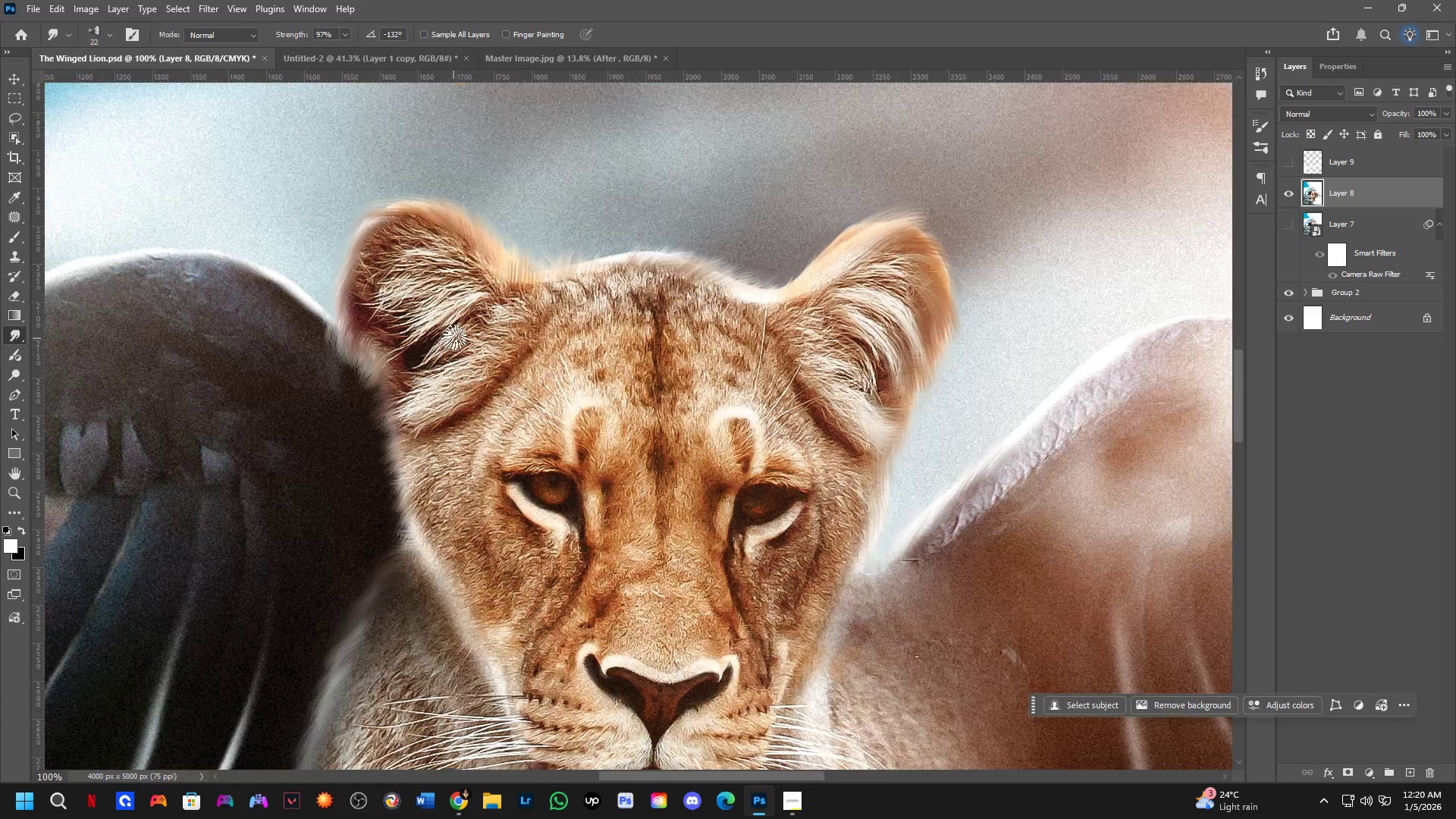 
scroll: coordinate [453, 338], scroll_direction: down, amount: 1.0
 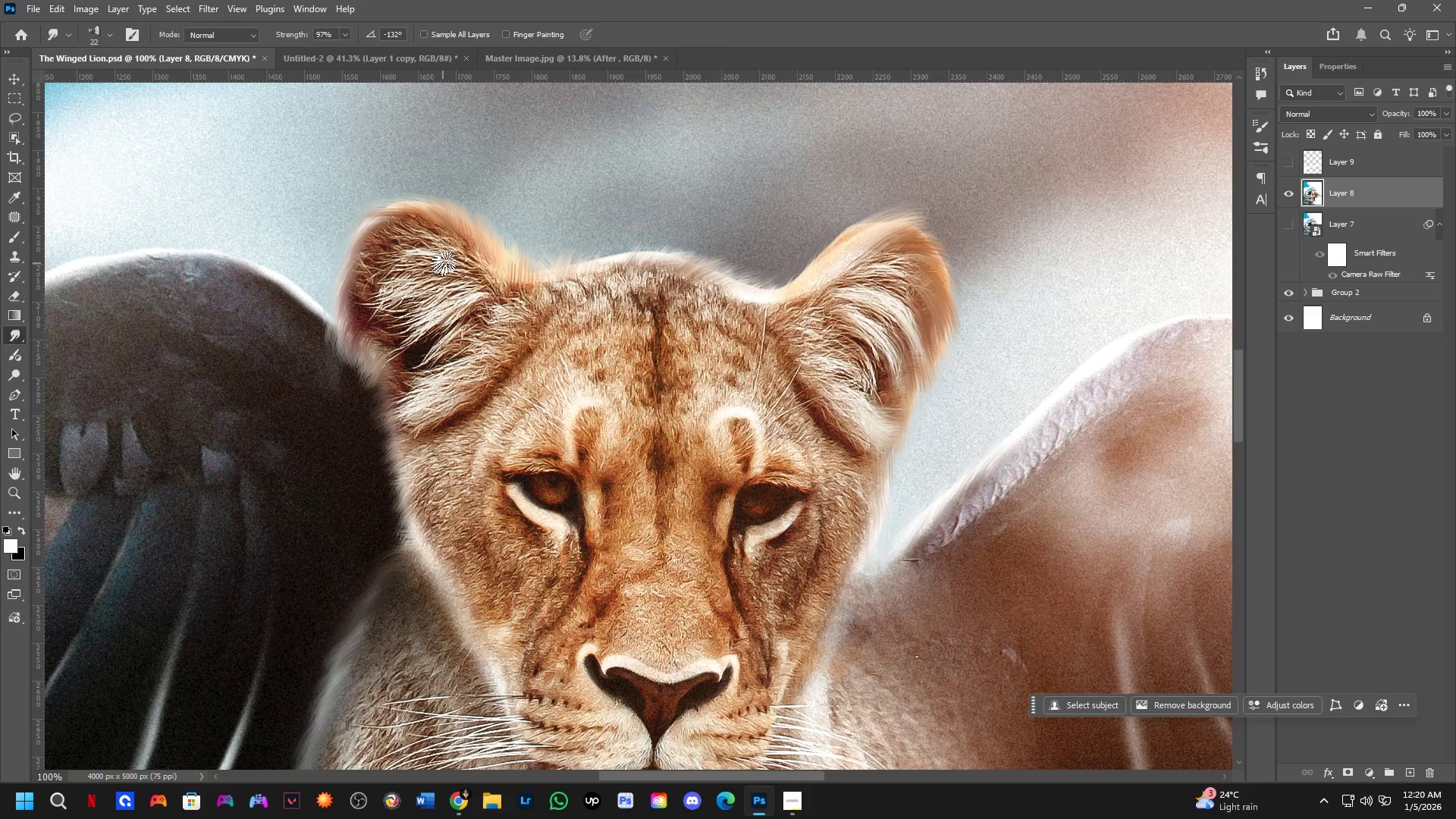 
left_click_drag(start_coordinate=[444, 261], to_coordinate=[382, 270])
 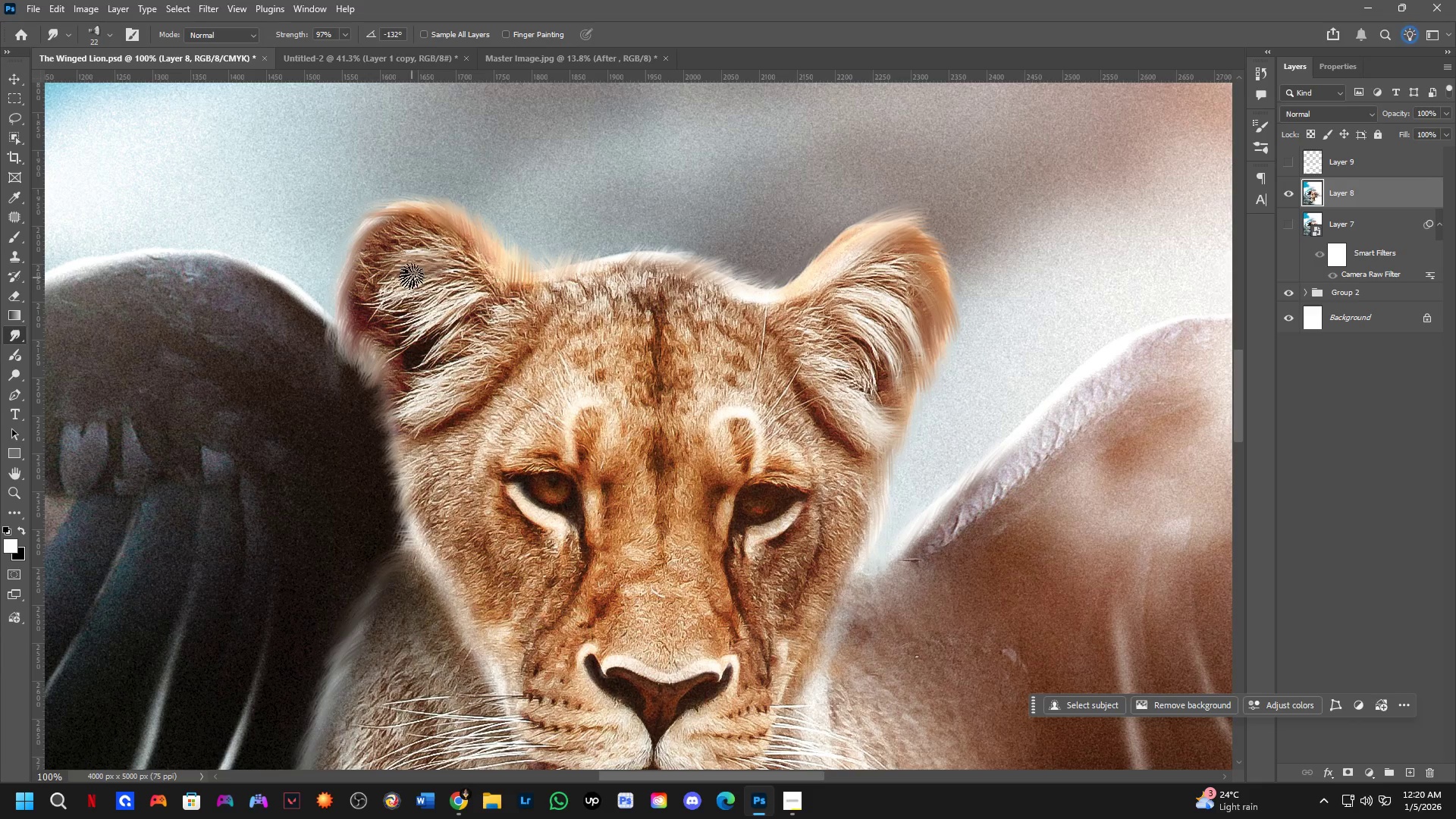 
left_click_drag(start_coordinate=[394, 278], to_coordinate=[344, 283])
 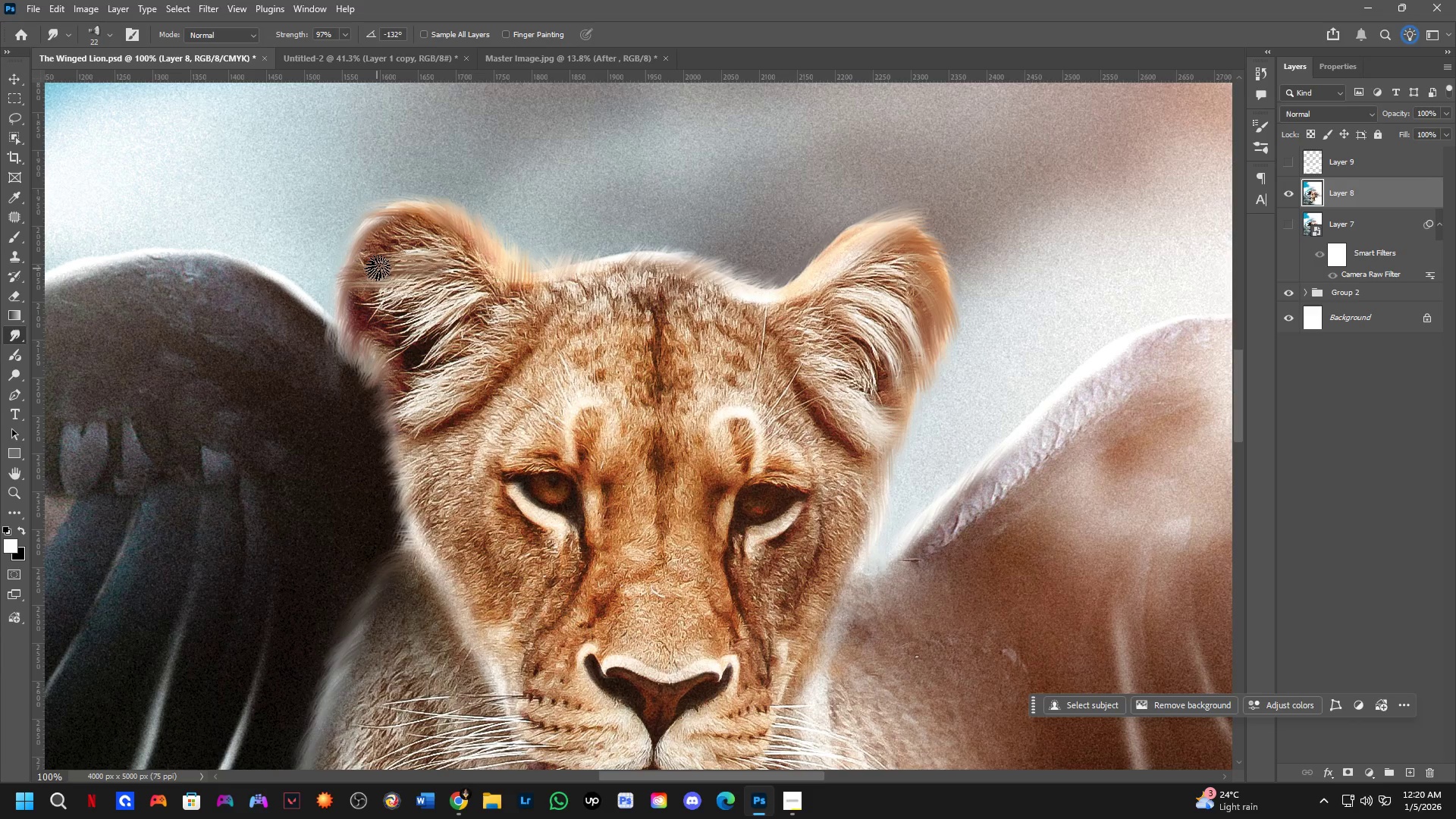 
key(Control+ControlLeft)
 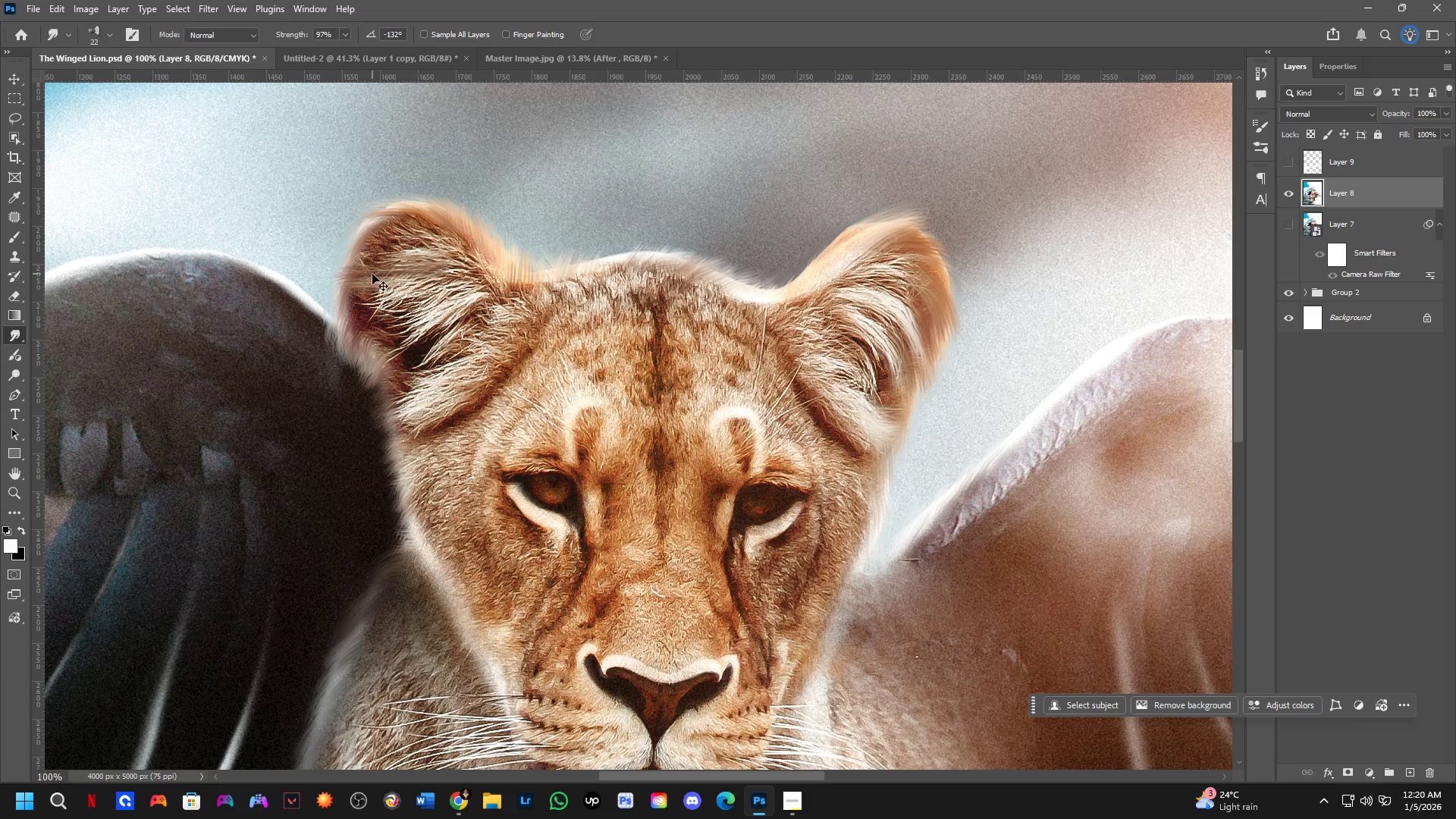 
key(Control+Z)
 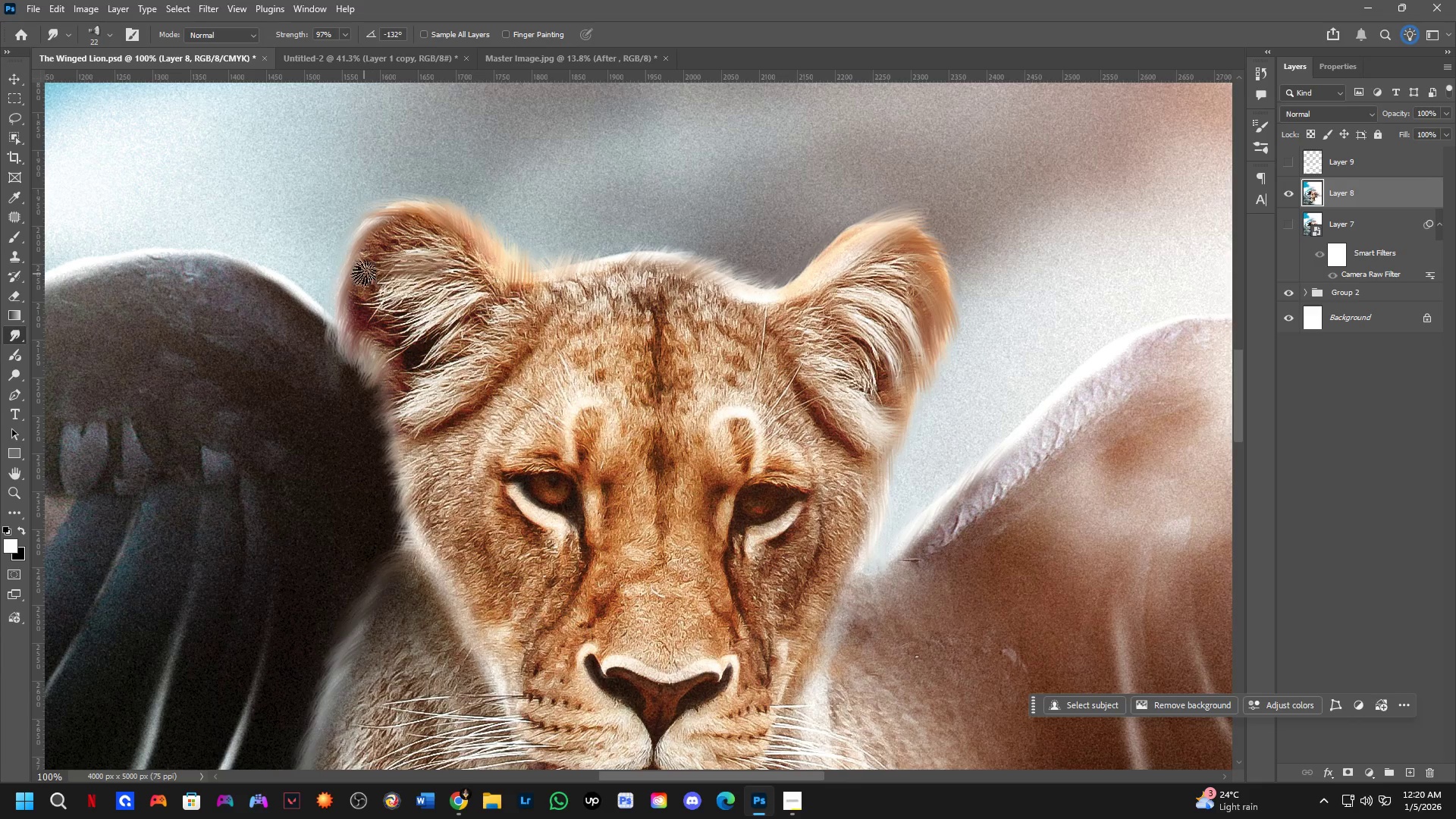 
left_click_drag(start_coordinate=[353, 274], to_coordinate=[331, 314])
 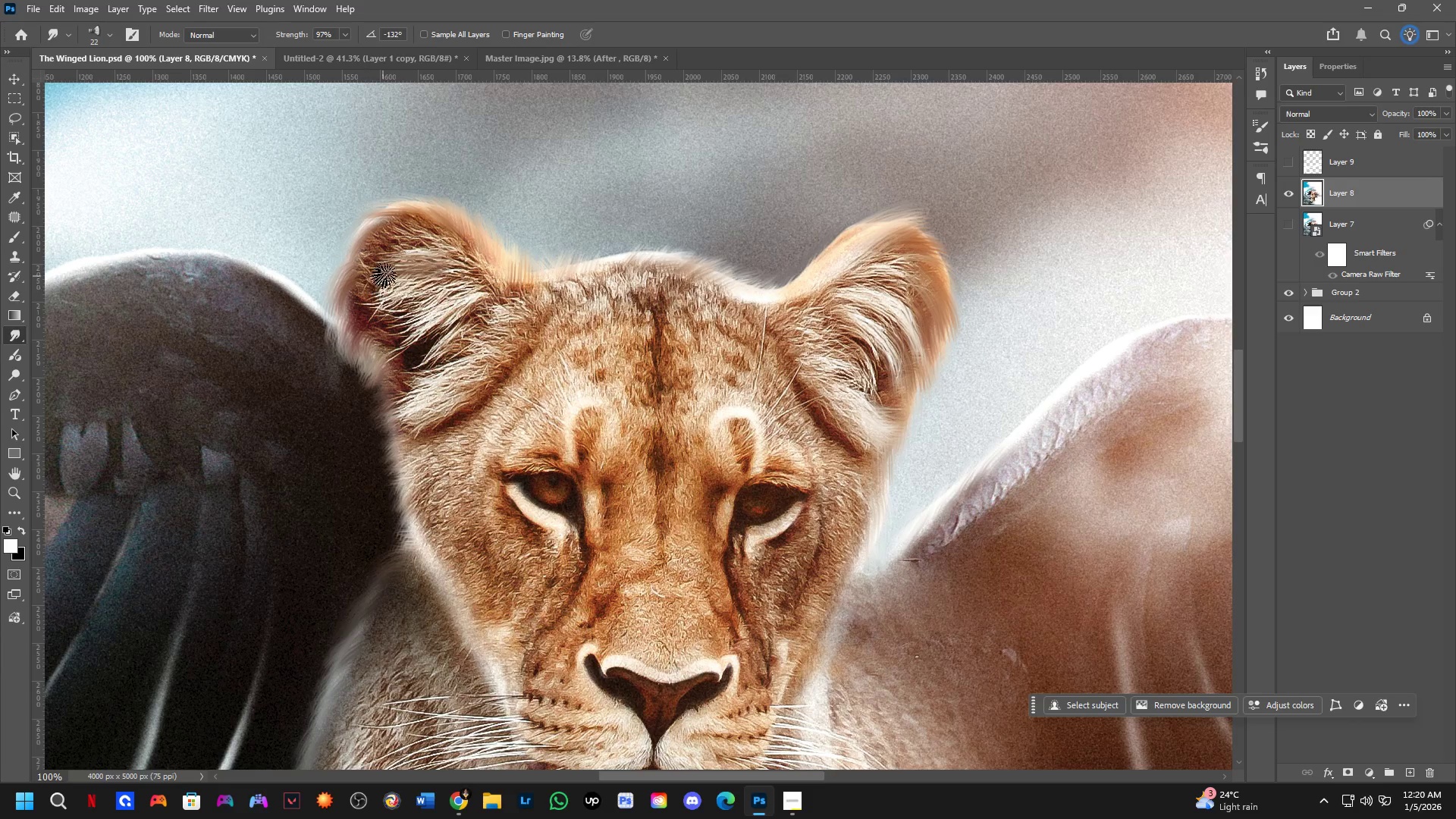 
key(Control+ControlLeft)
 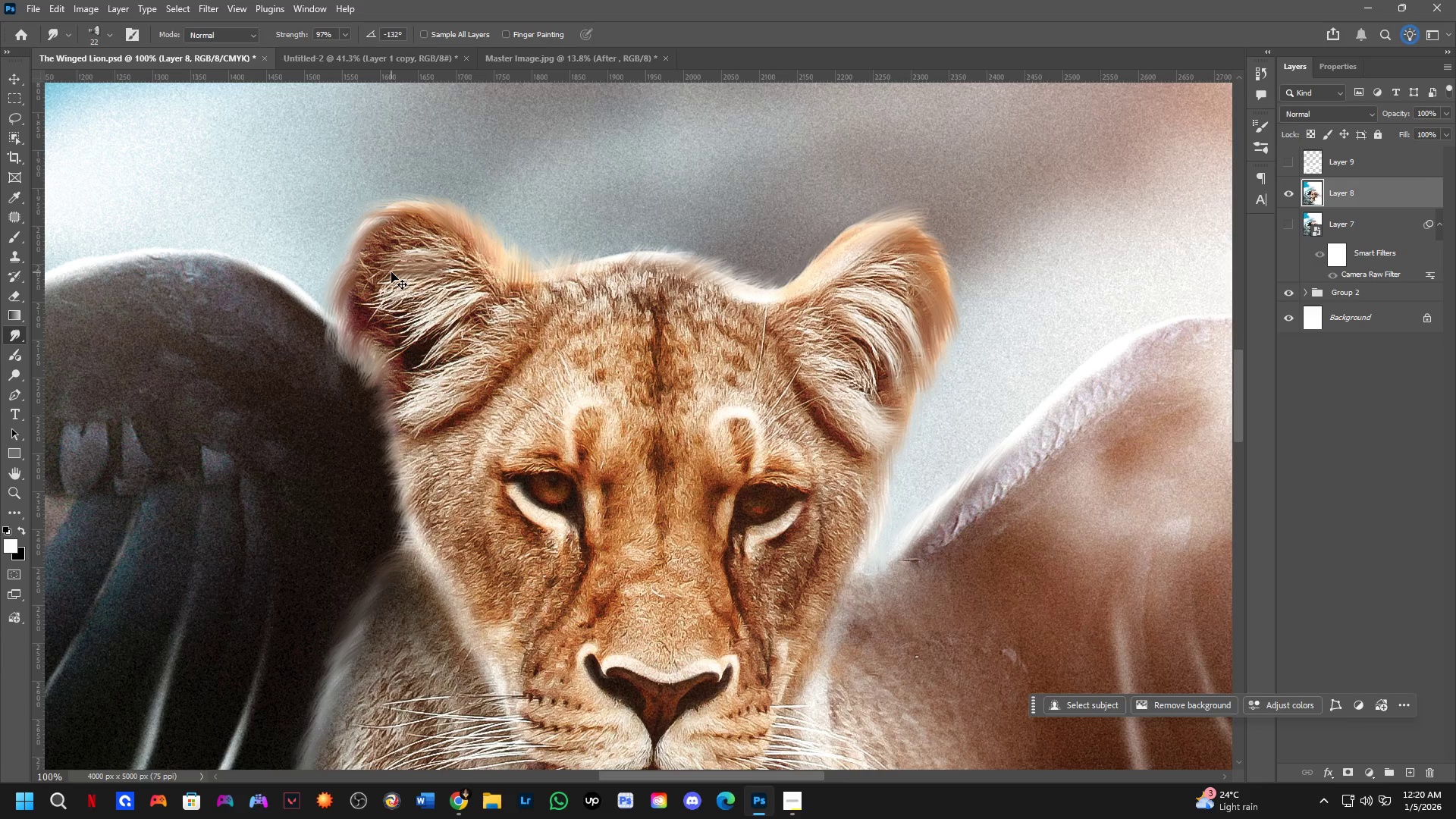 
key(Control+Z)
 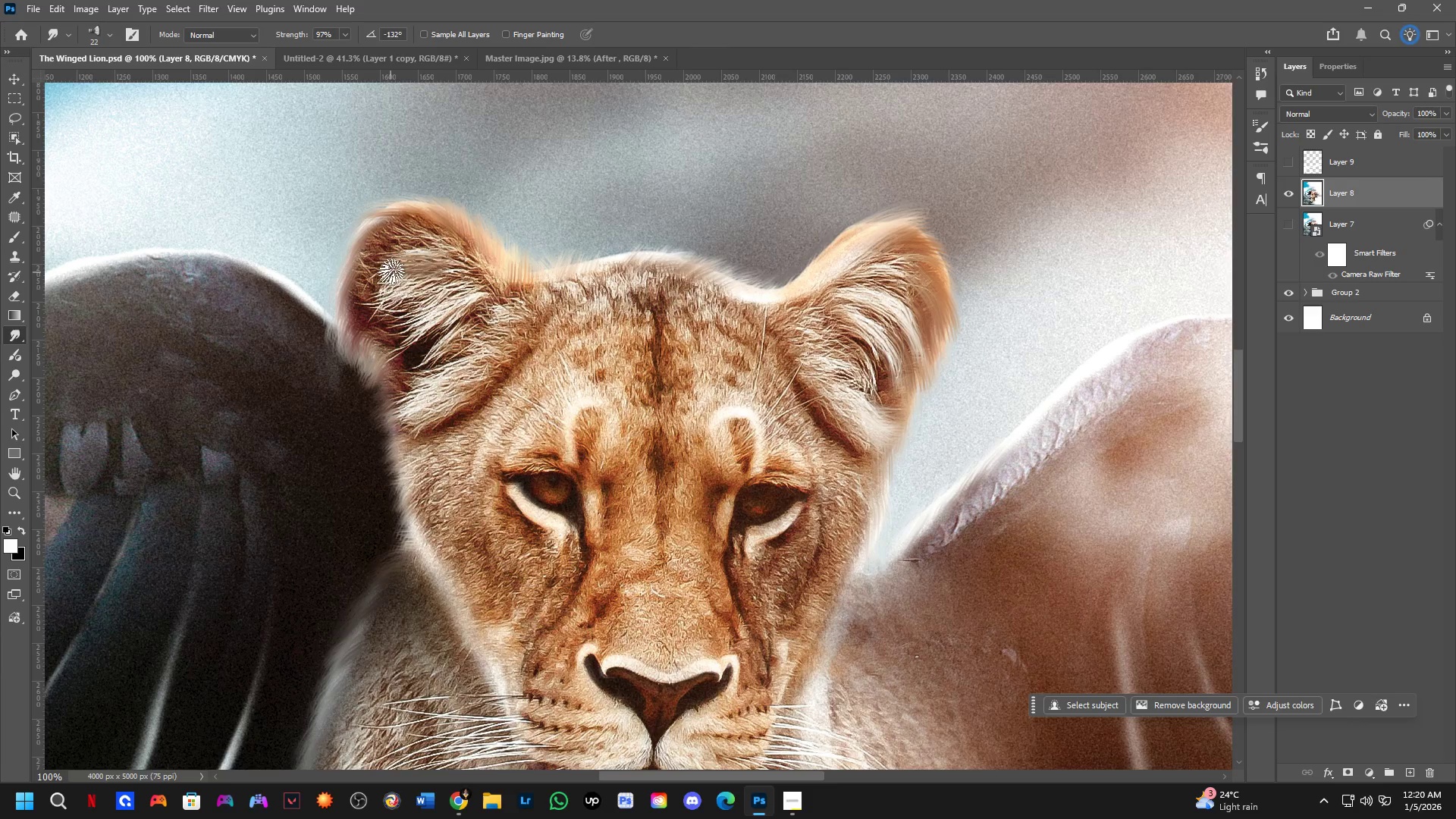 
key(Control+ControlLeft)
 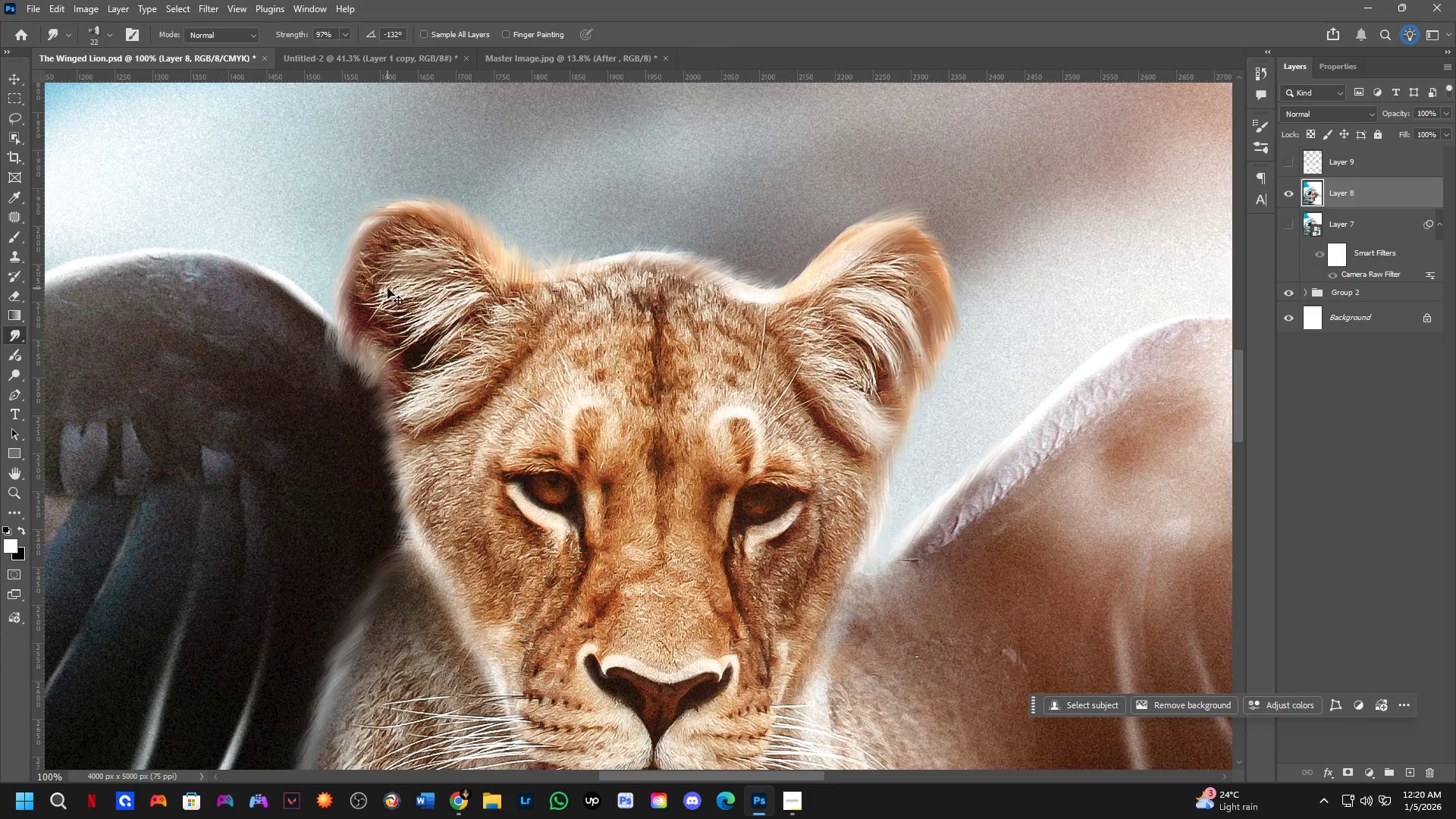 
key(Control+ControlLeft)
 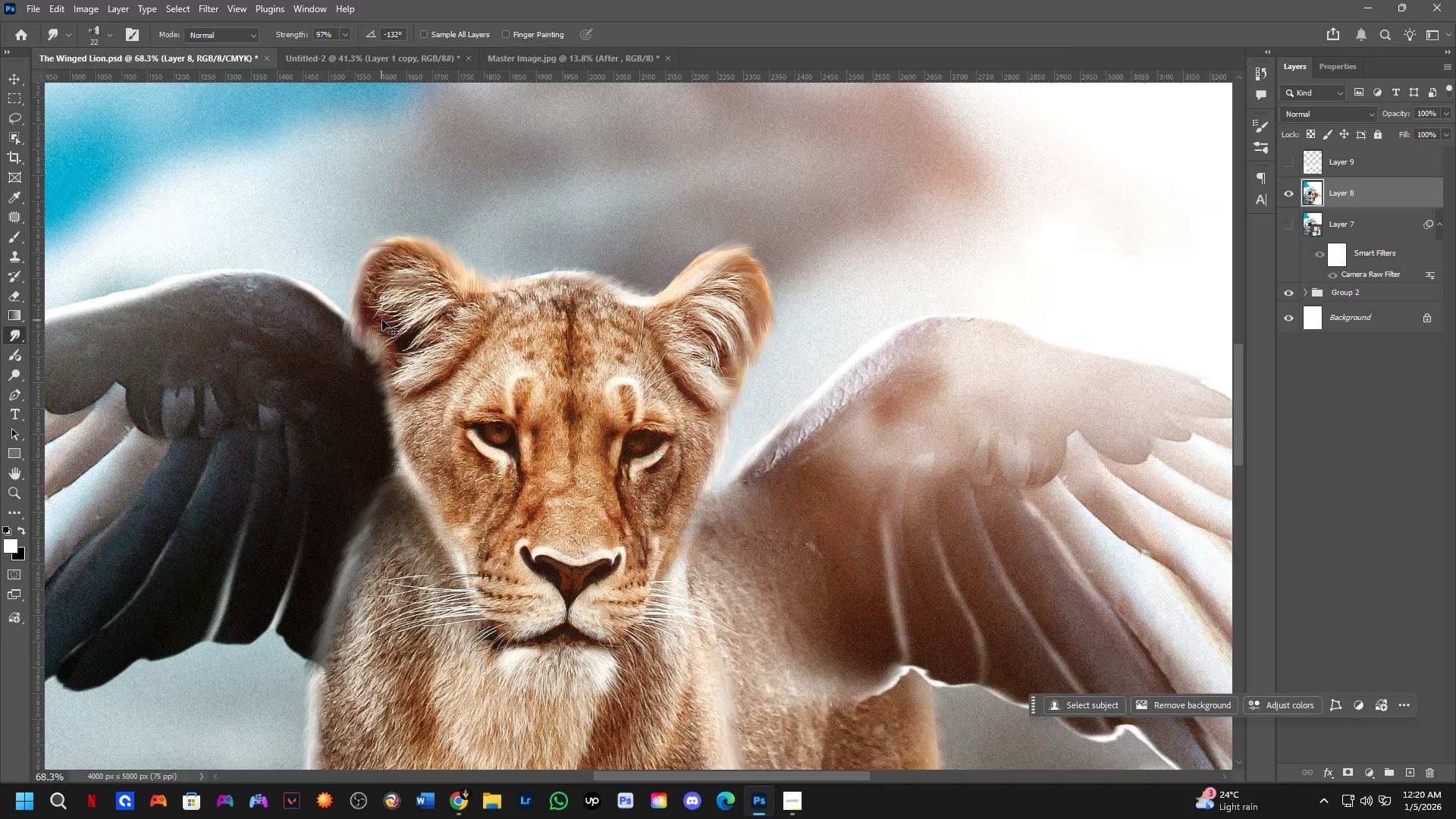 
key(Control+Z)
 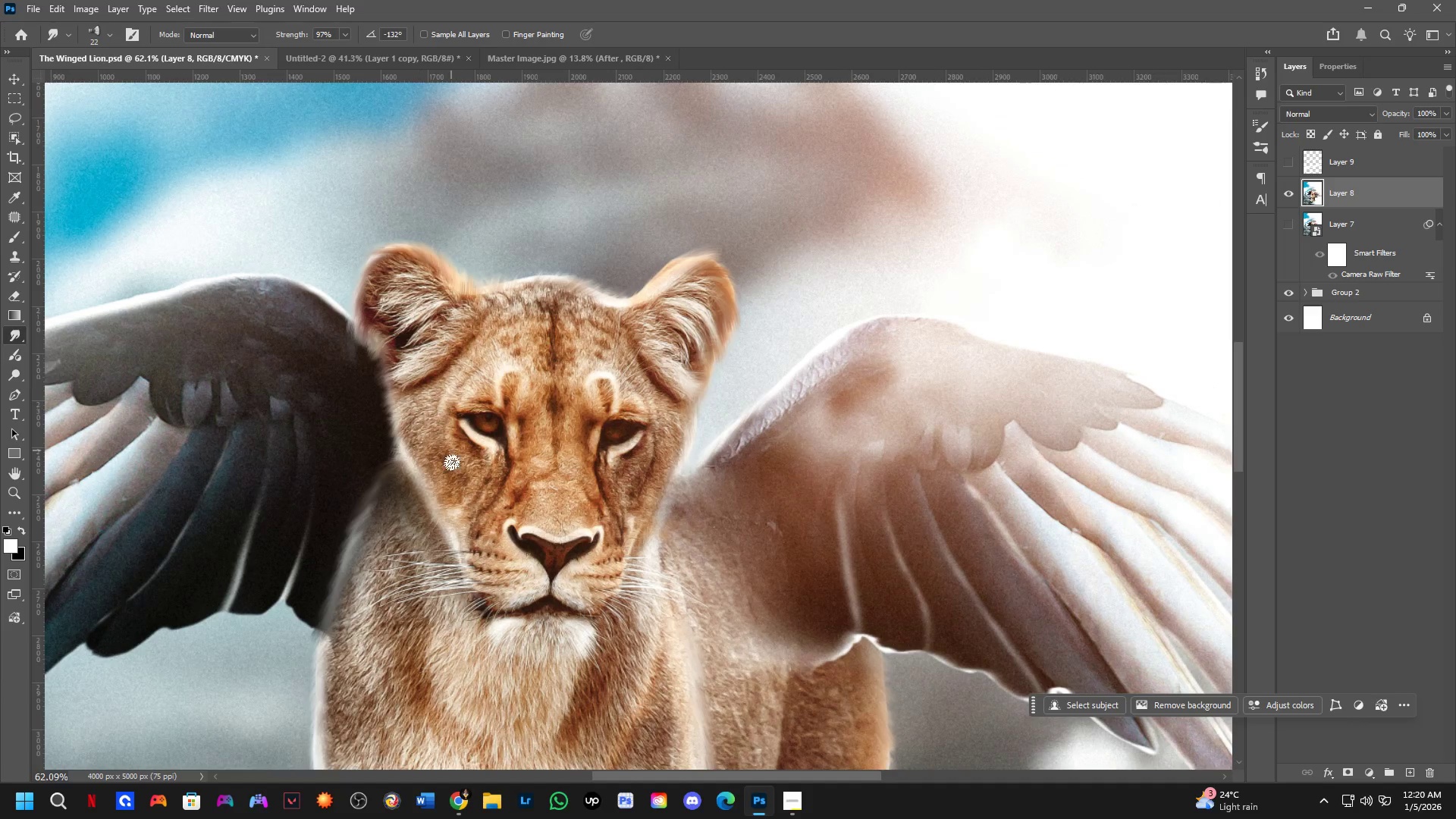 
hold_key(key=Space, duration=0.42)
 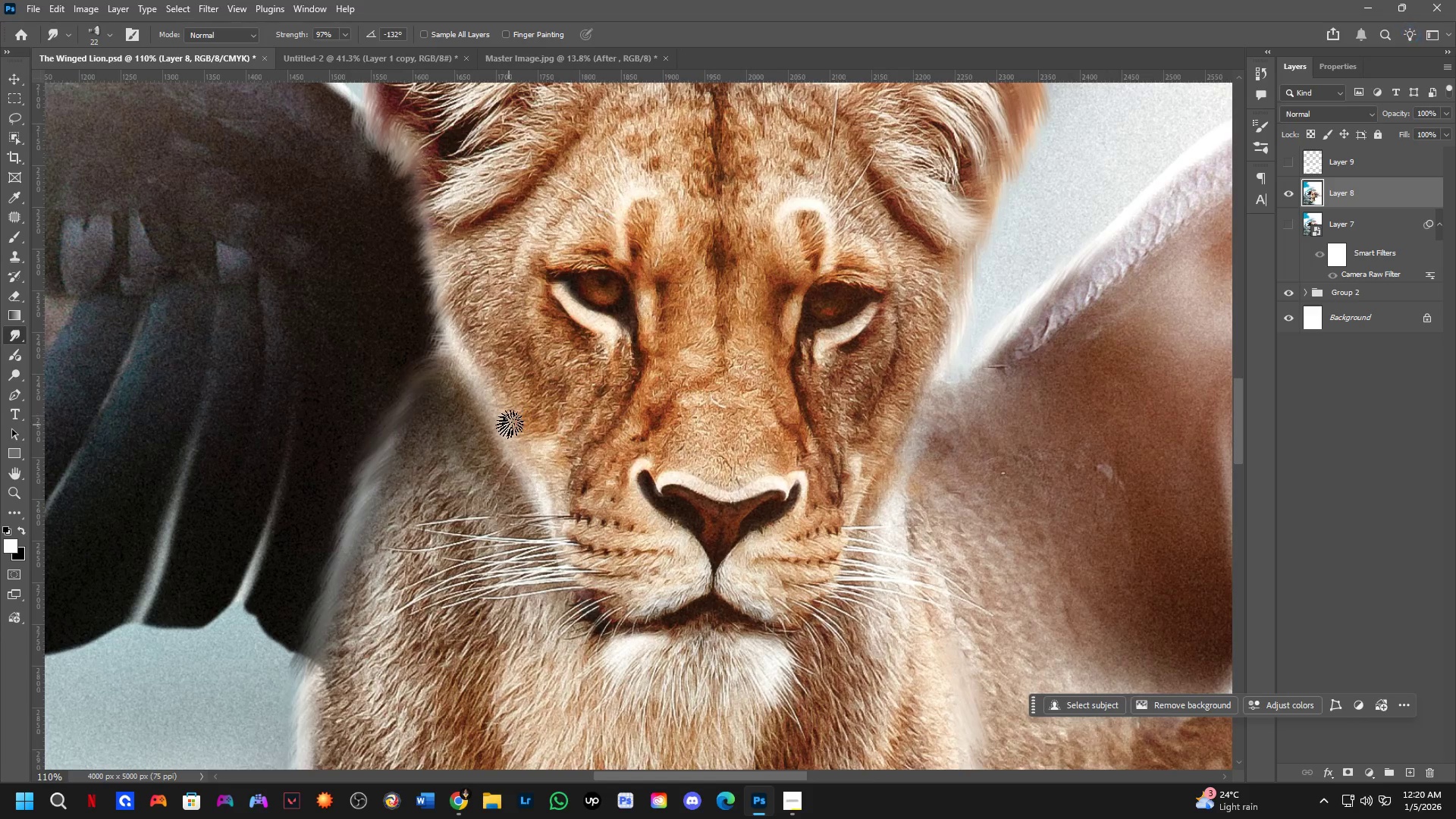 
left_click_drag(start_coordinate=[441, 505], to_coordinate=[463, 410])
 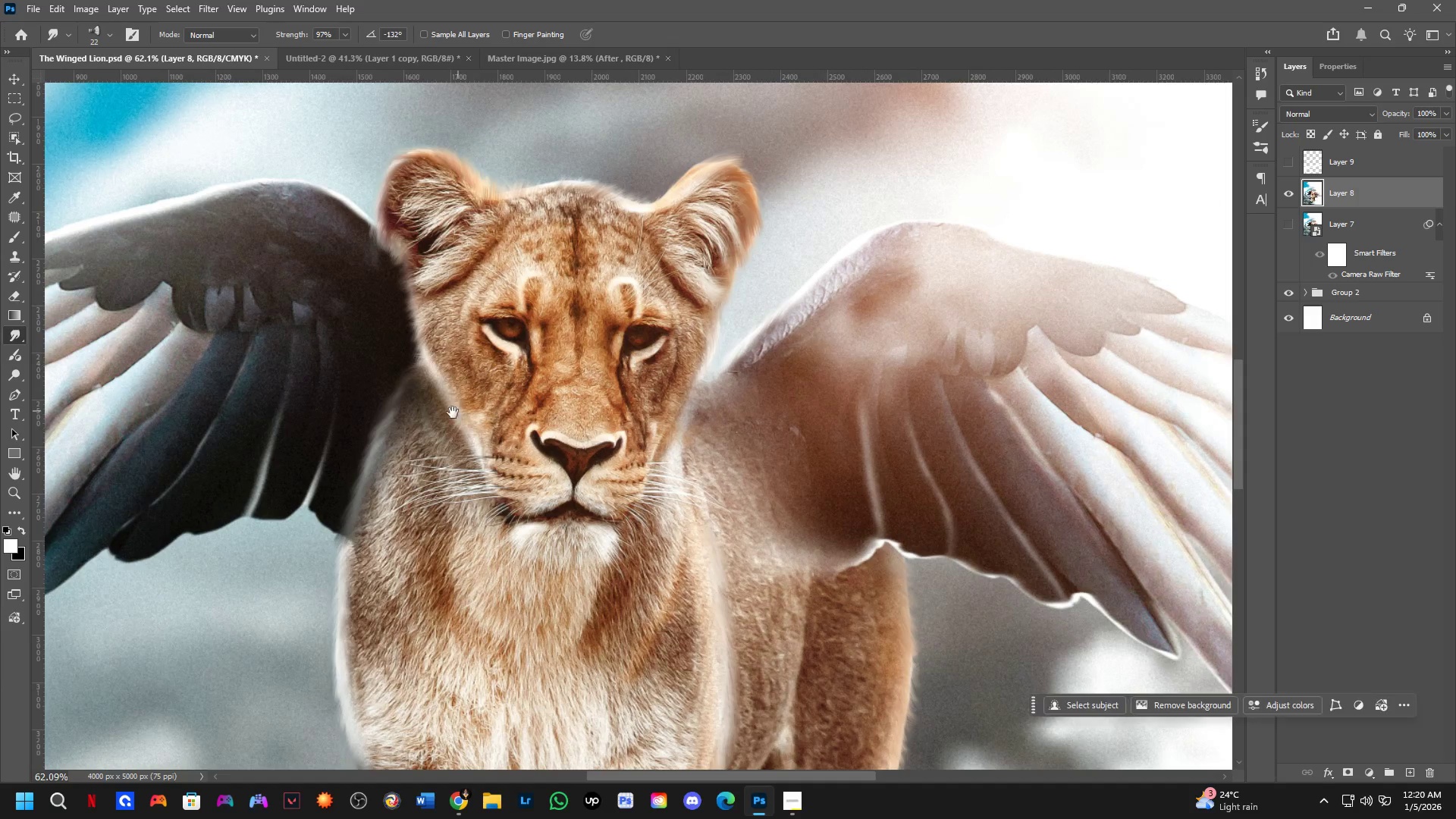 
scroll: coordinate [381, 320], scroll_direction: down, amount: 5.0
 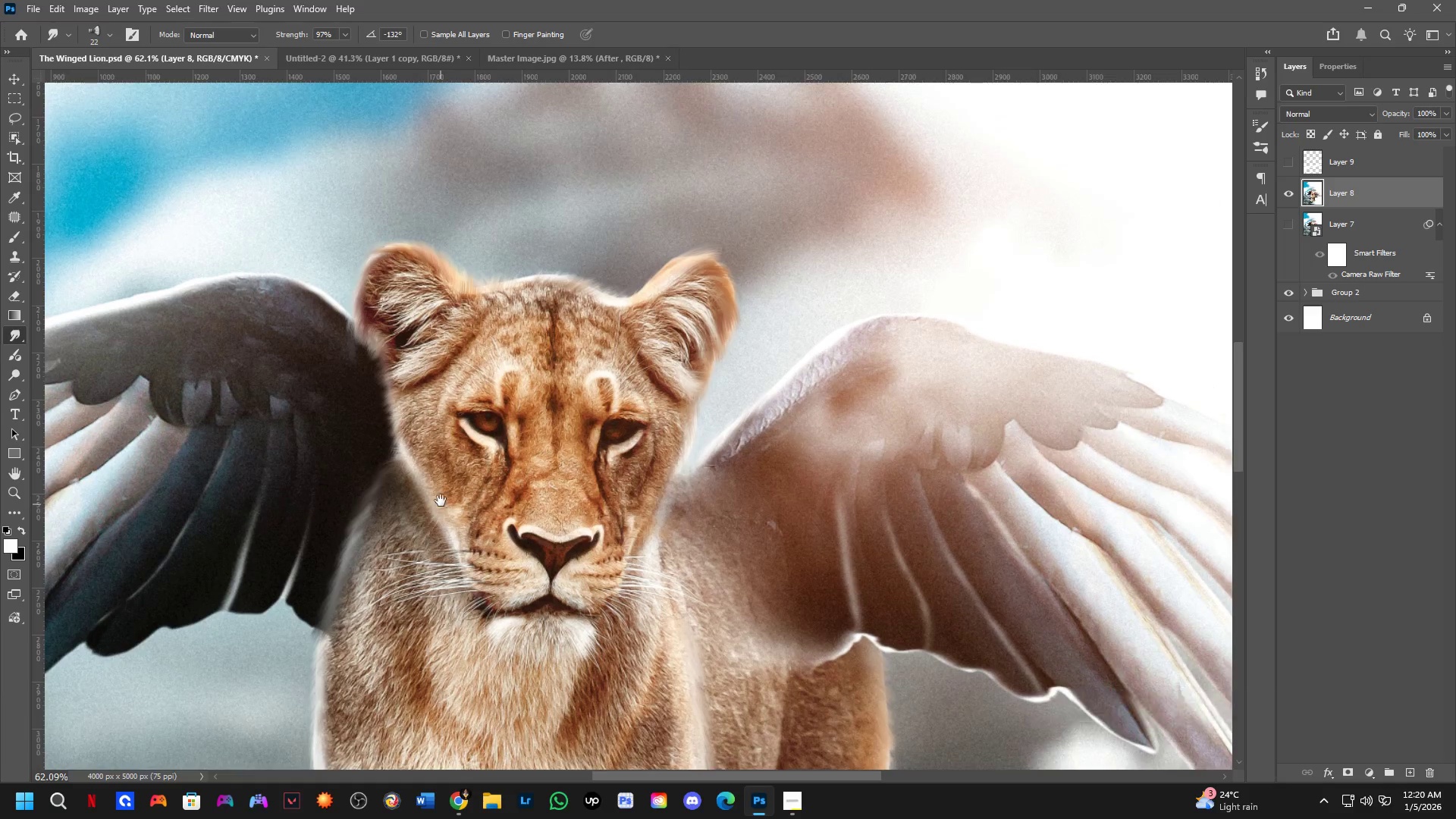 
key(Shift+ShiftLeft)
 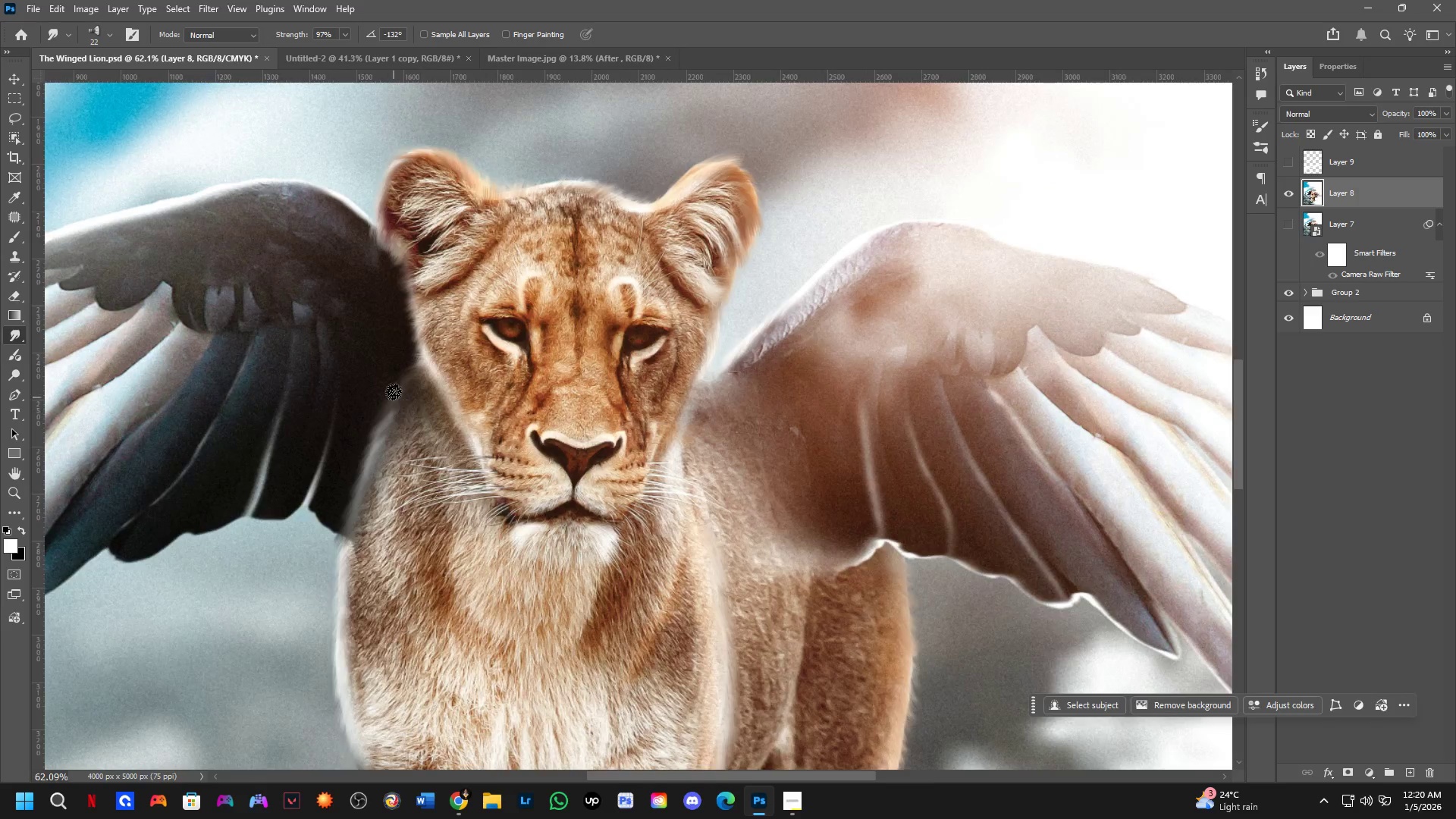 
scroll: coordinate [391, 374], scroll_direction: up, amount: 3.0
 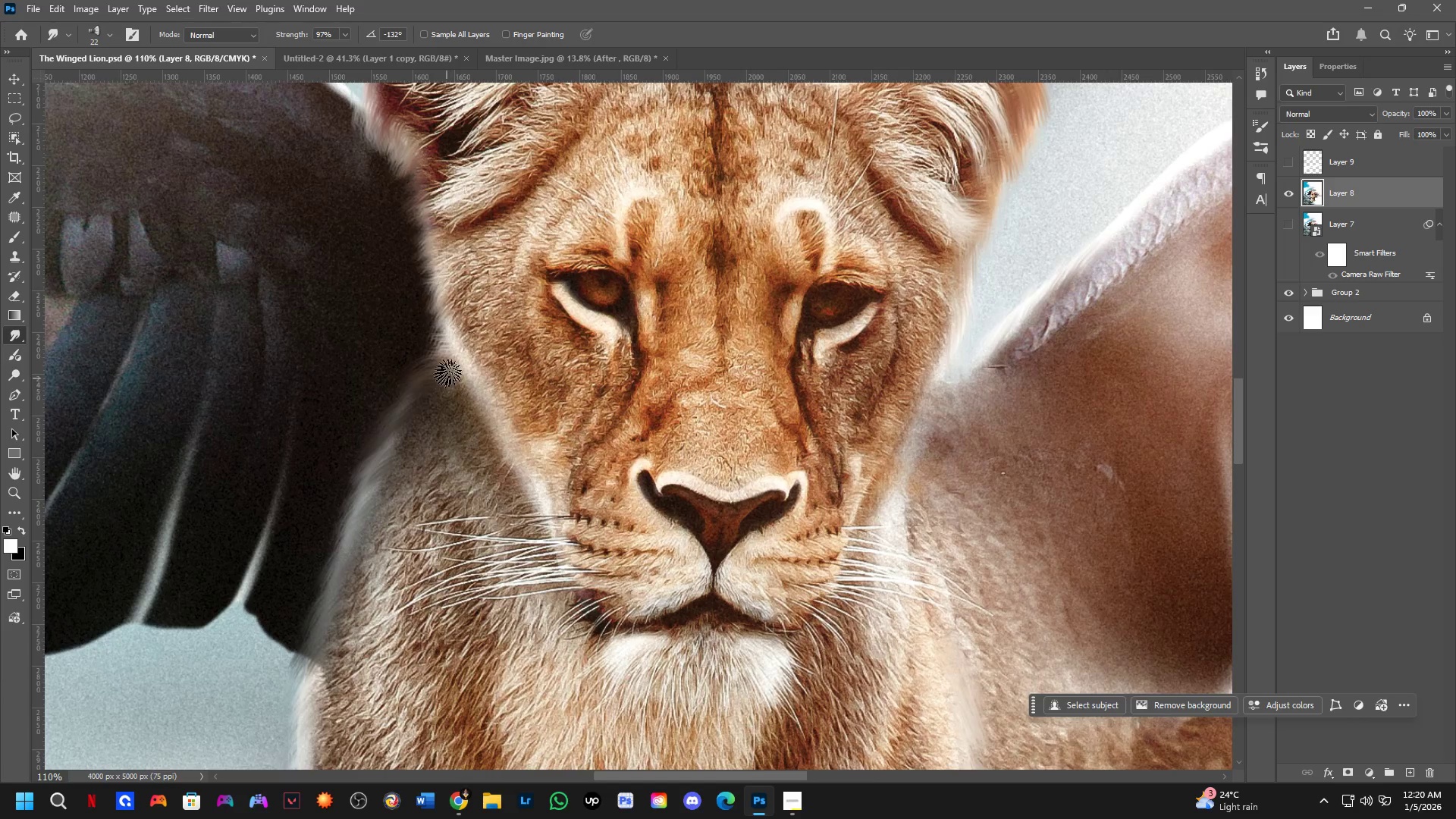 
left_click_drag(start_coordinate=[447, 355], to_coordinate=[427, 386])
 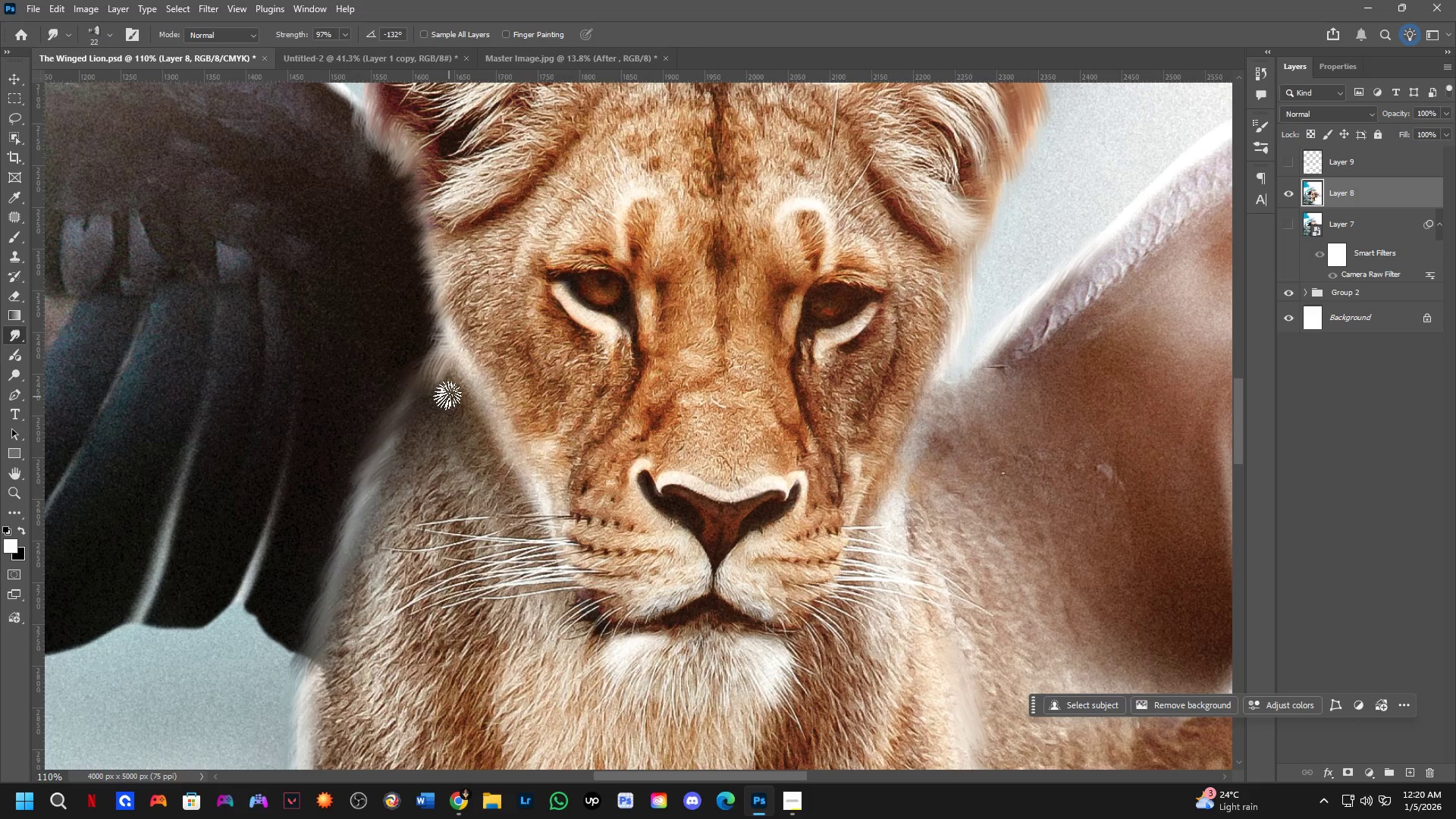 
key(B)
 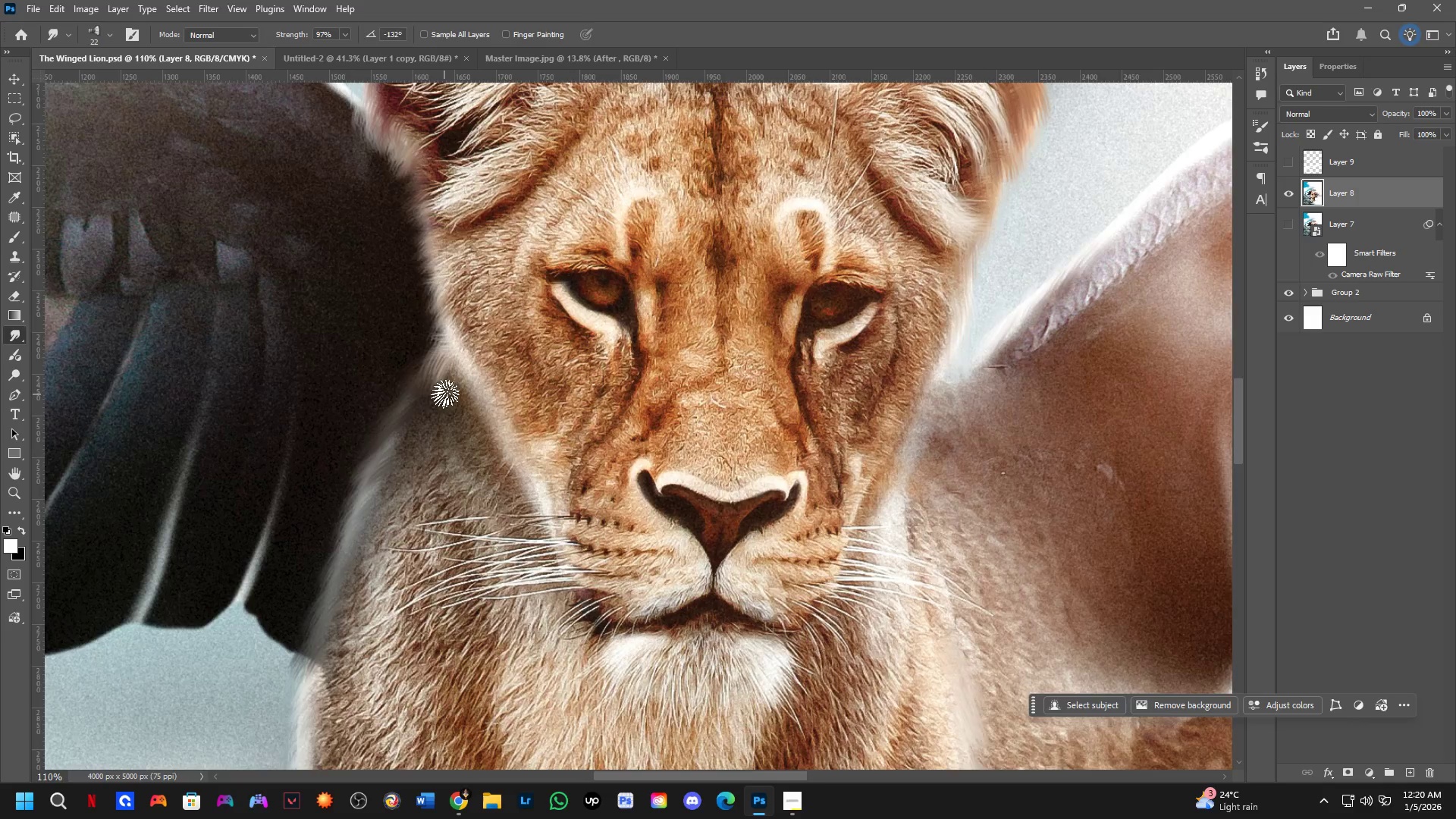 
key(Shift+ShiftLeft)
 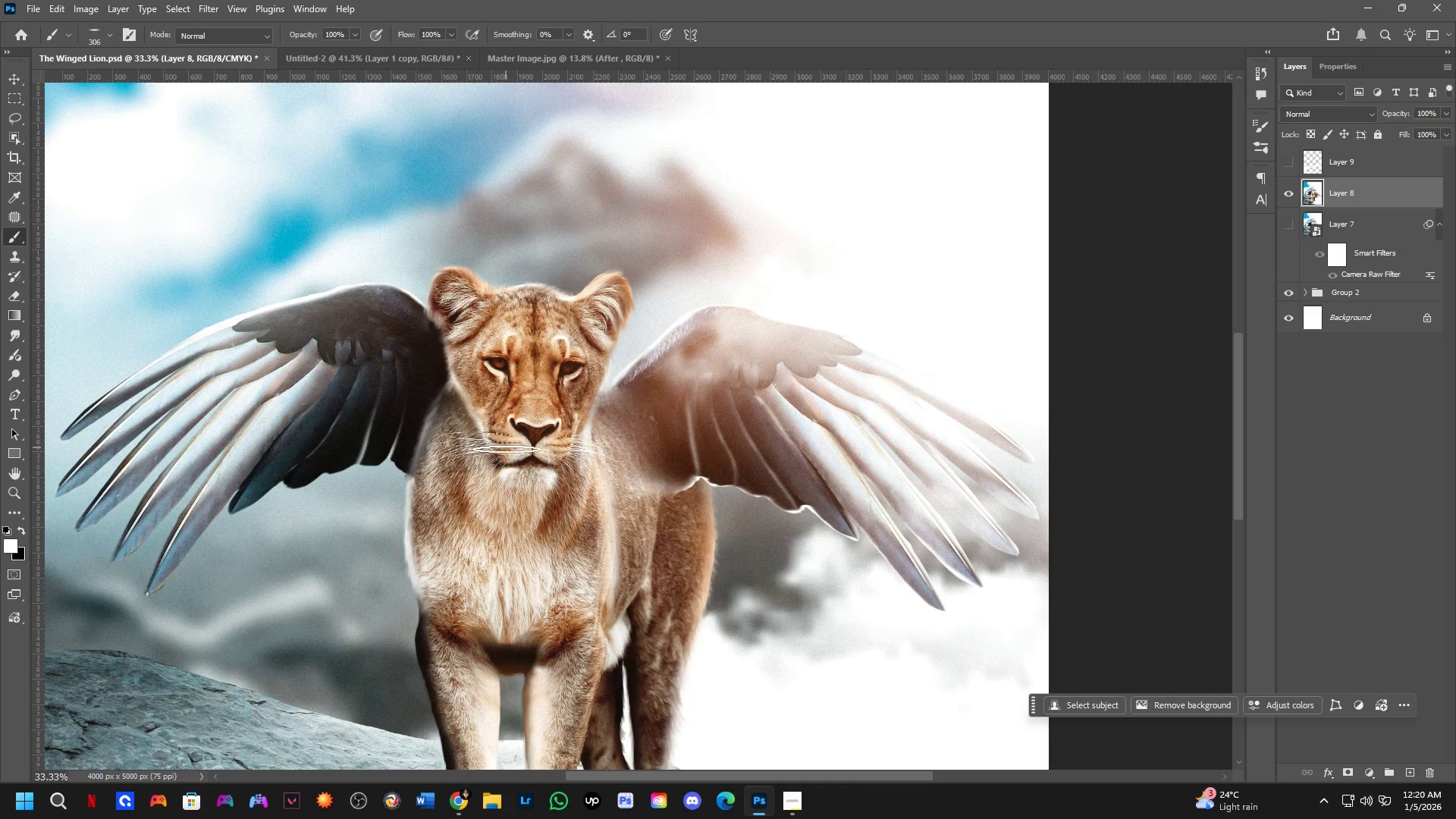 
key(Shift+ShiftLeft)
 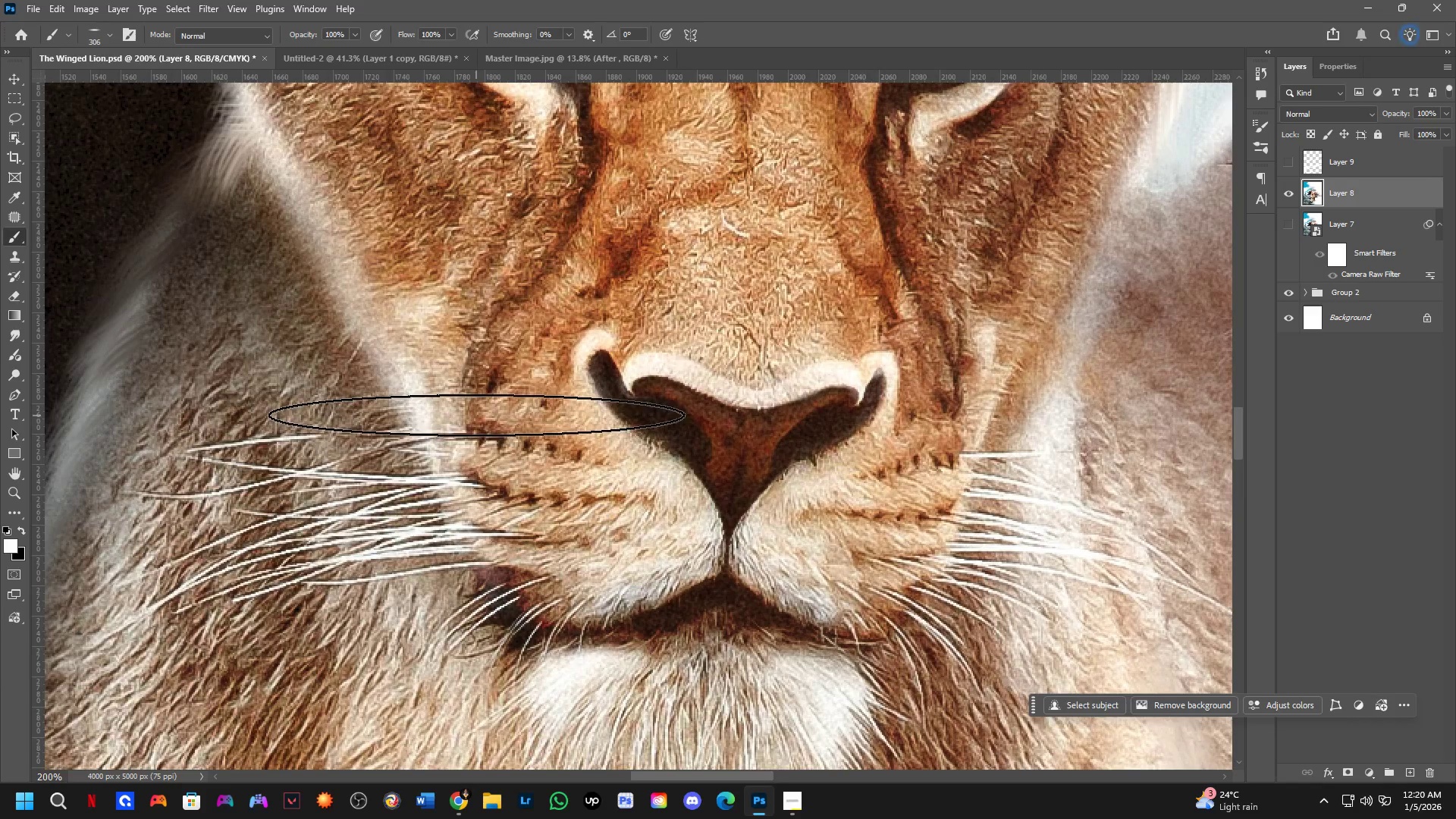 
left_click_drag(start_coordinate=[543, 326], to_coordinate=[530, 525])
 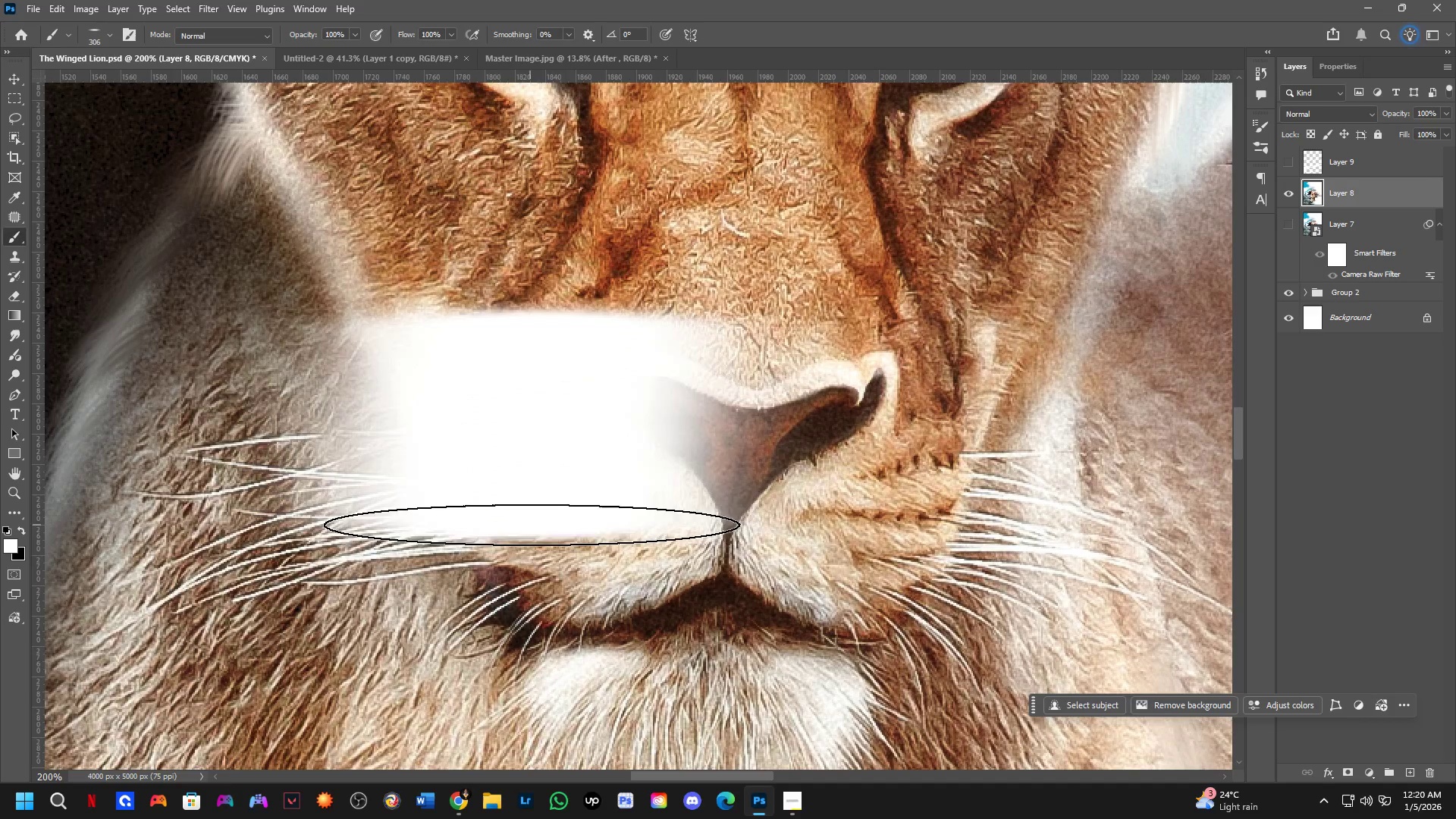 
scroll: coordinate [484, 422], scroll_direction: down, amount: 3.0
 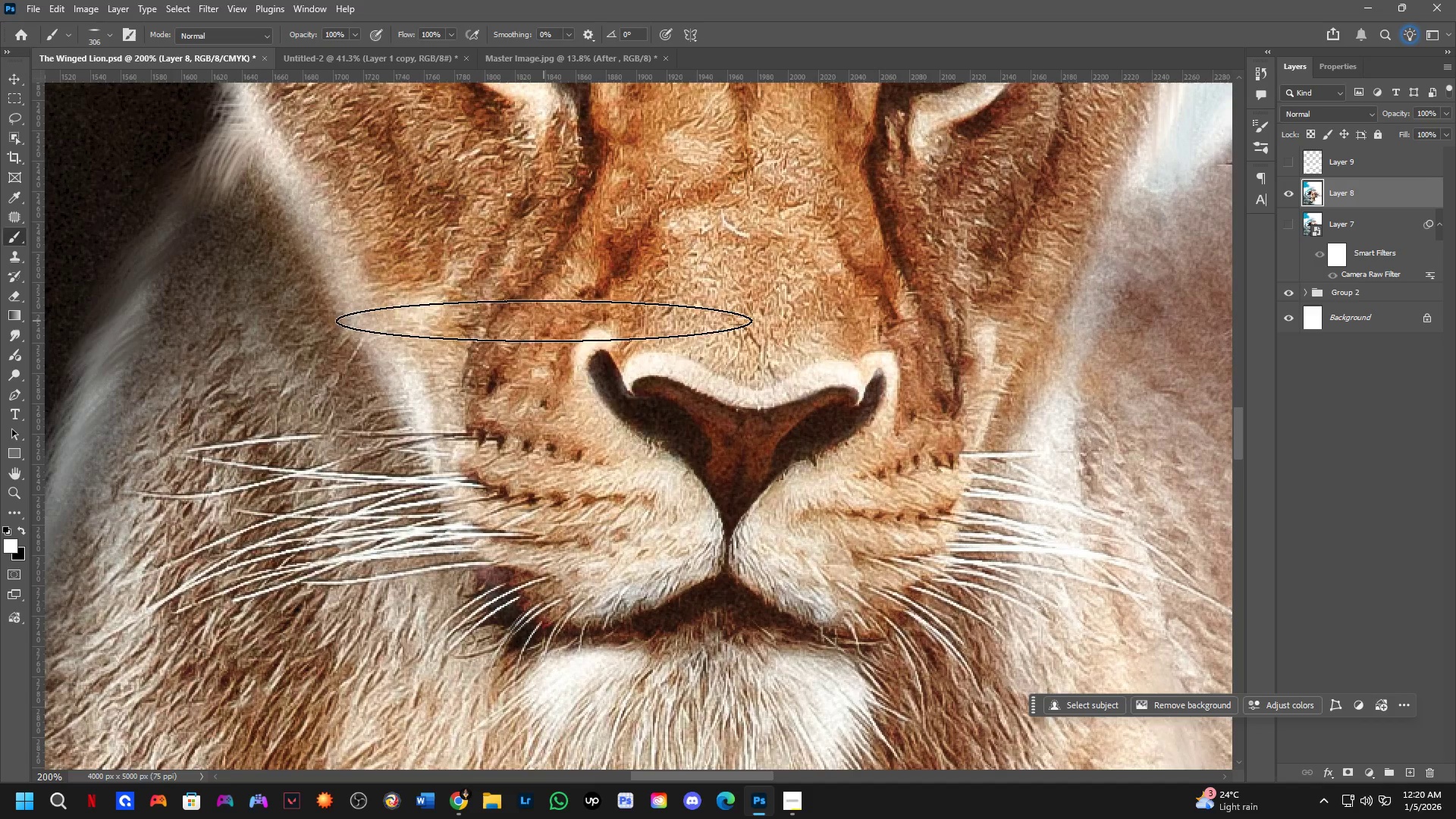 
key(Control+ControlLeft)
 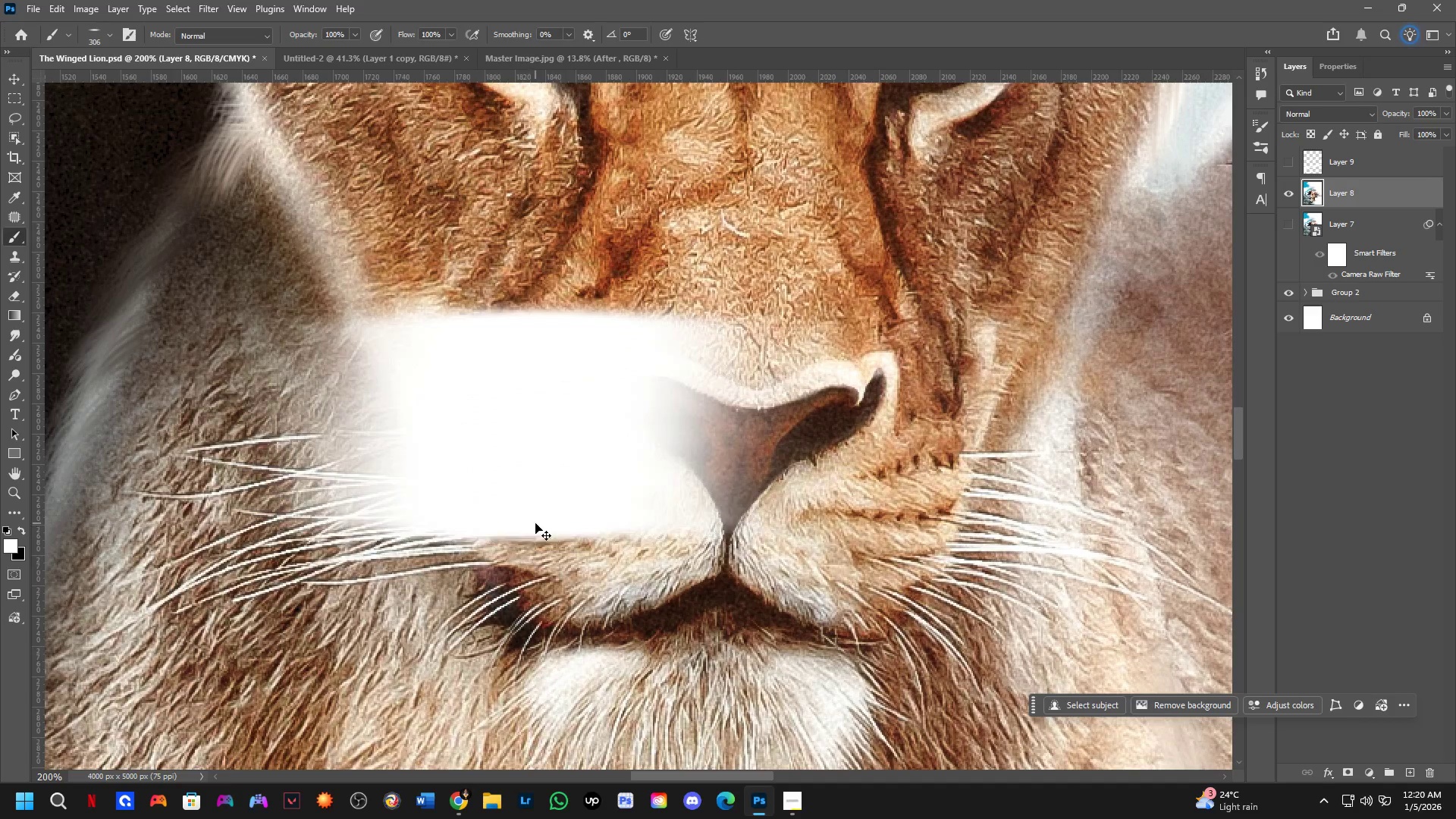 
key(Control+Z)
 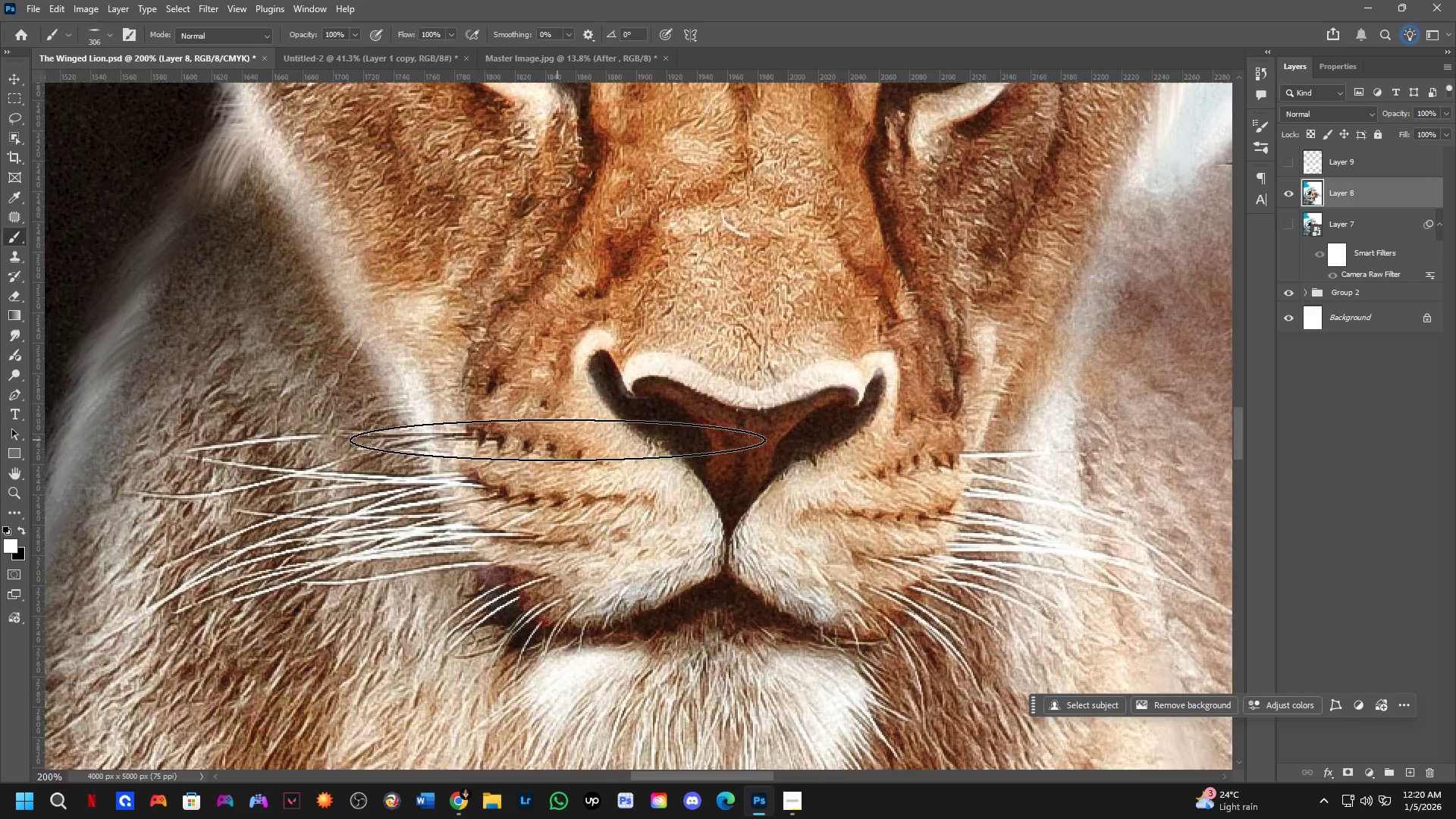 
key(Shift+ShiftLeft)
 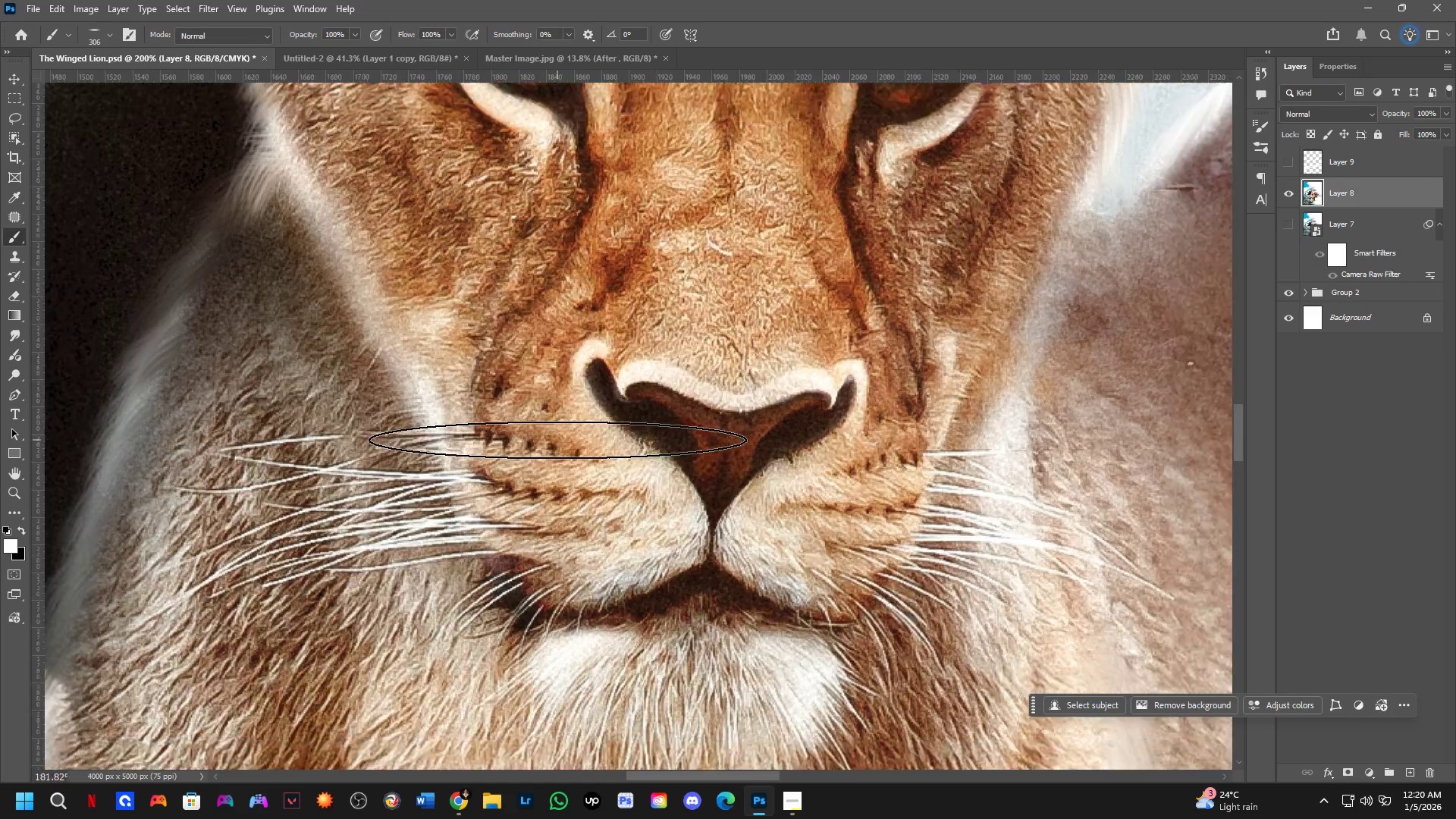 
hold_key(key=Space, duration=0.55)
 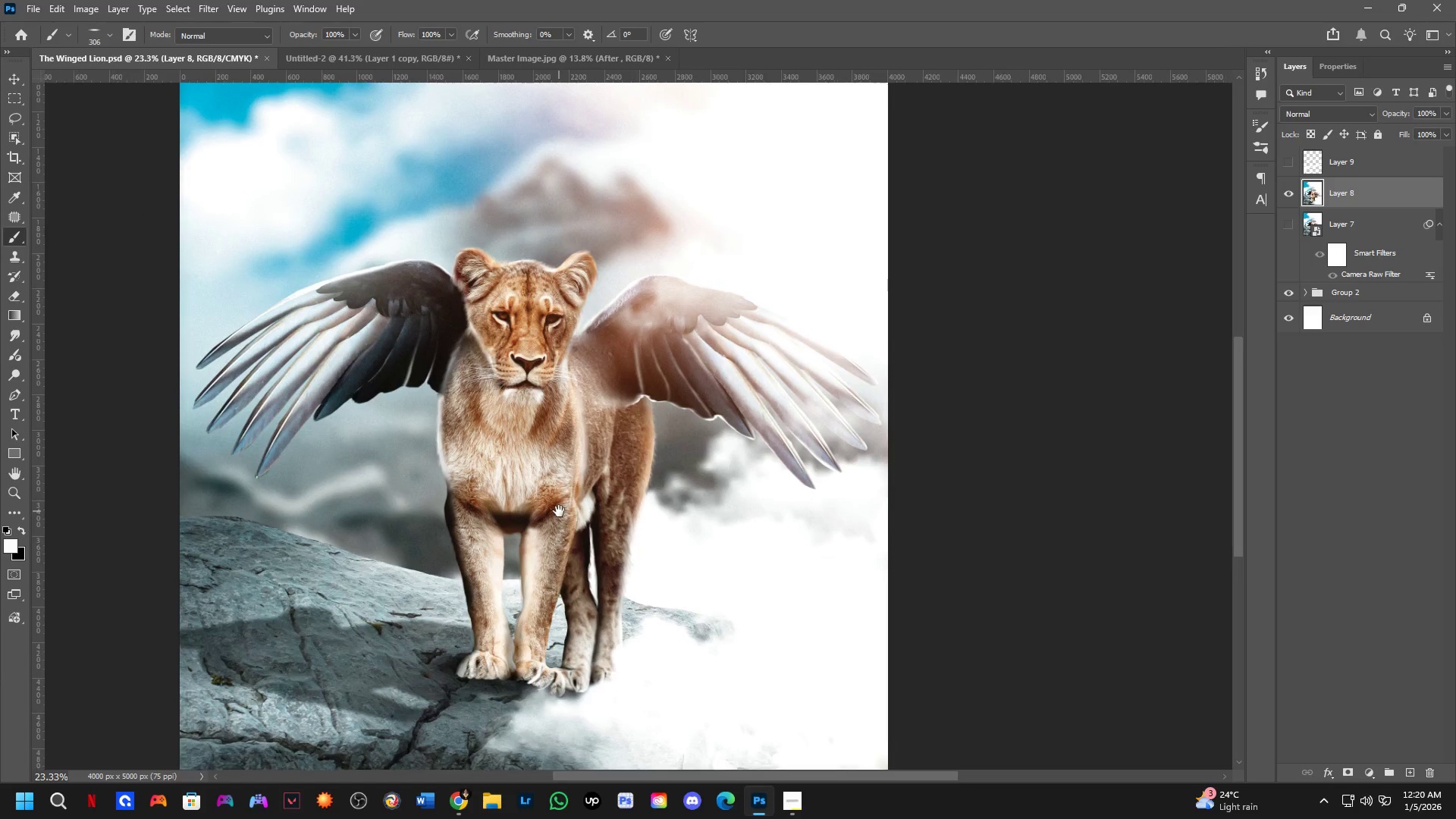 
left_click_drag(start_coordinate=[632, 541], to_coordinate=[566, 438])
 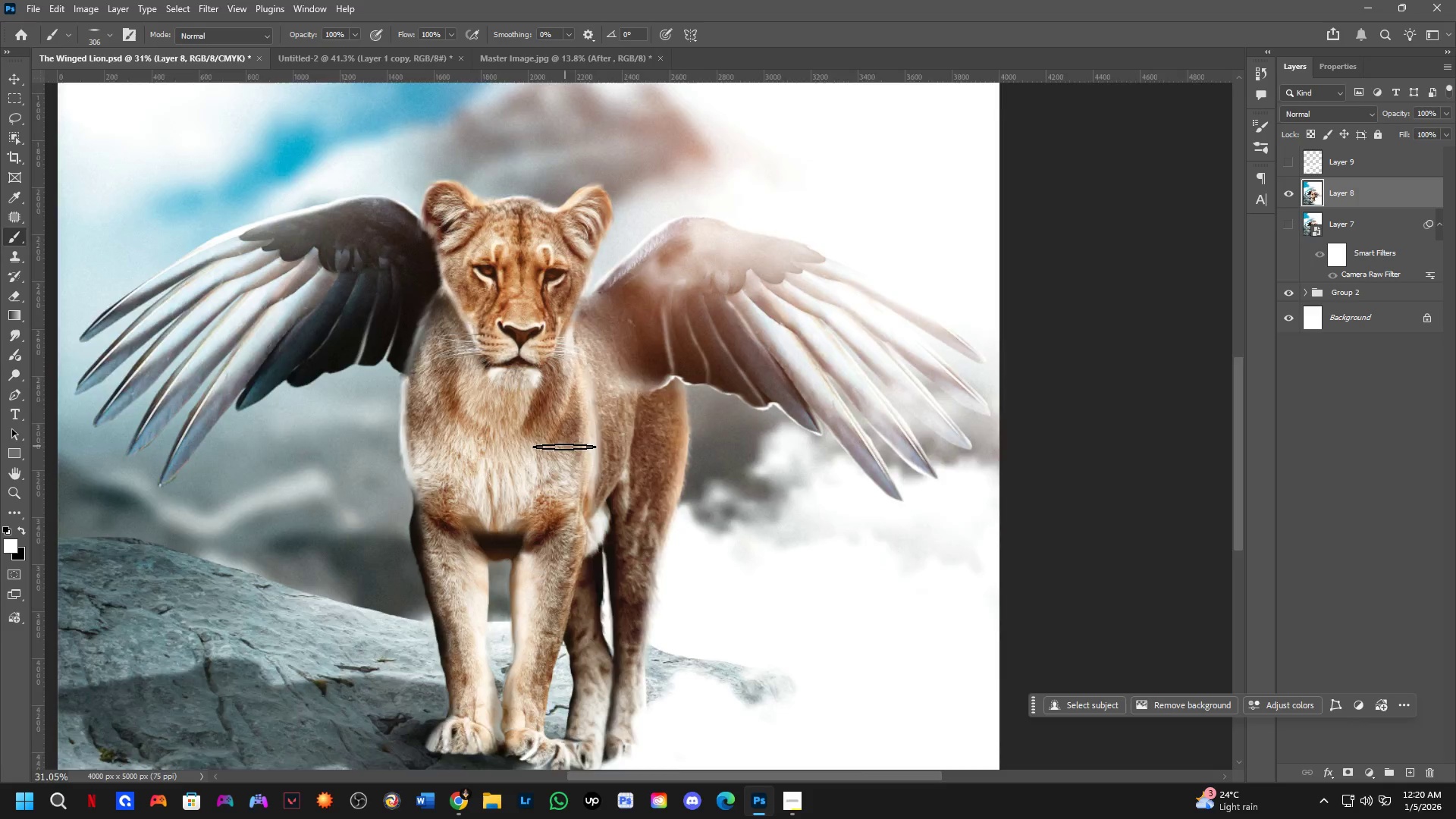 
scroll: coordinate [564, 438], scroll_direction: down, amount: 9.0
 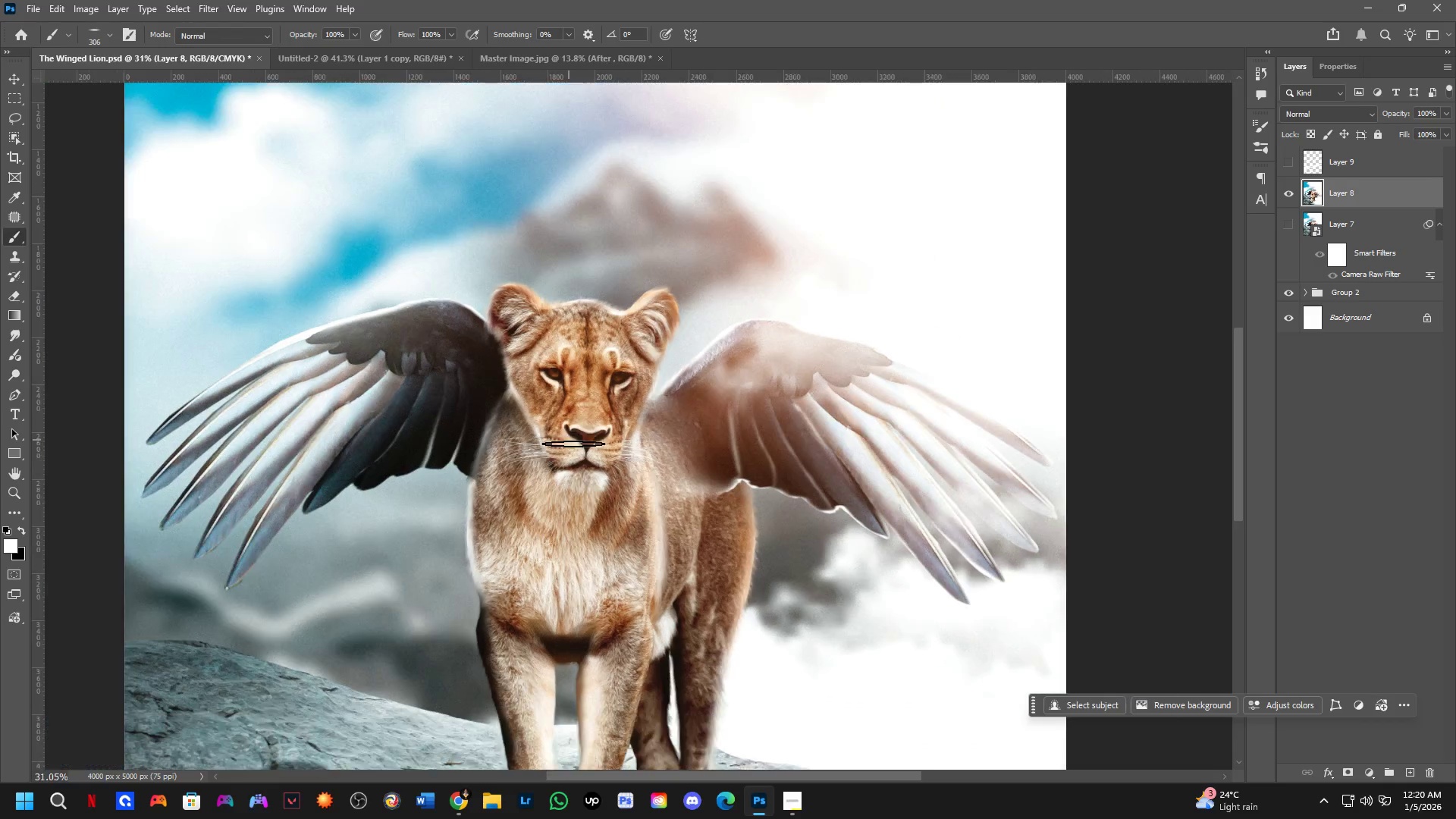 
hold_key(key=Space, duration=0.39)
 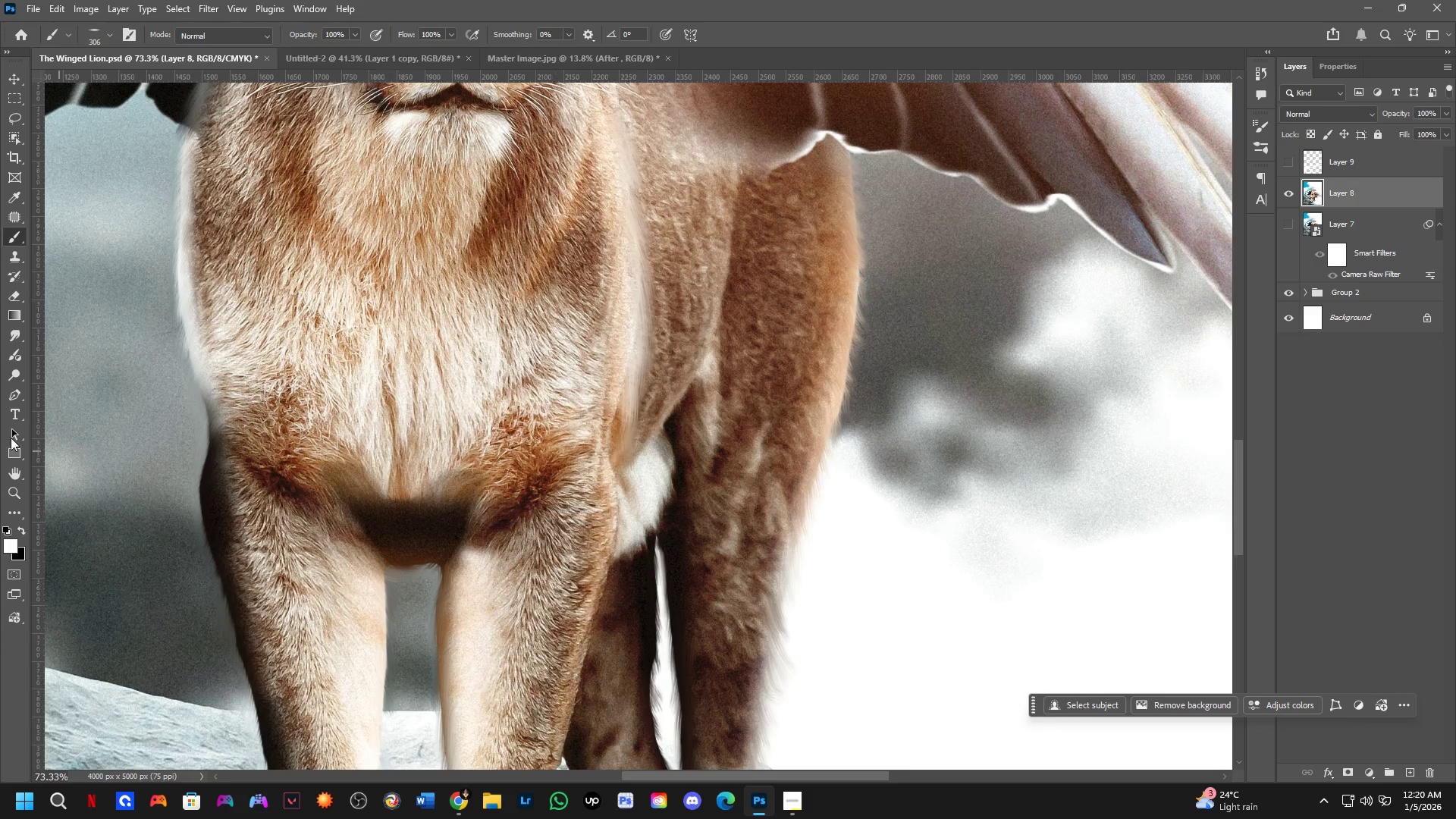 
left_click_drag(start_coordinate=[562, 510], to_coordinate=[558, 512])
 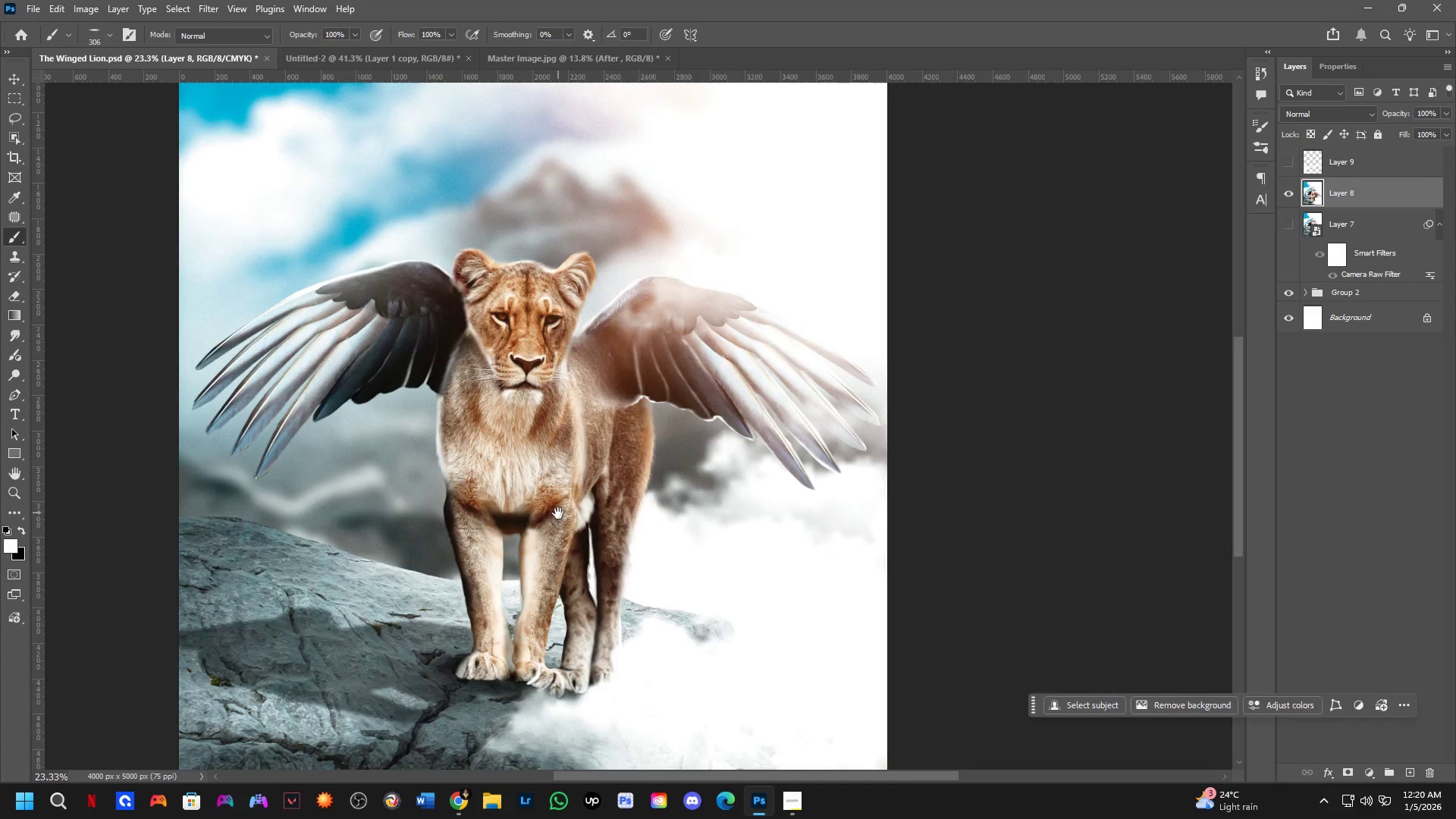 
scroll: coordinate [563, 451], scroll_direction: down, amount: 3.0
 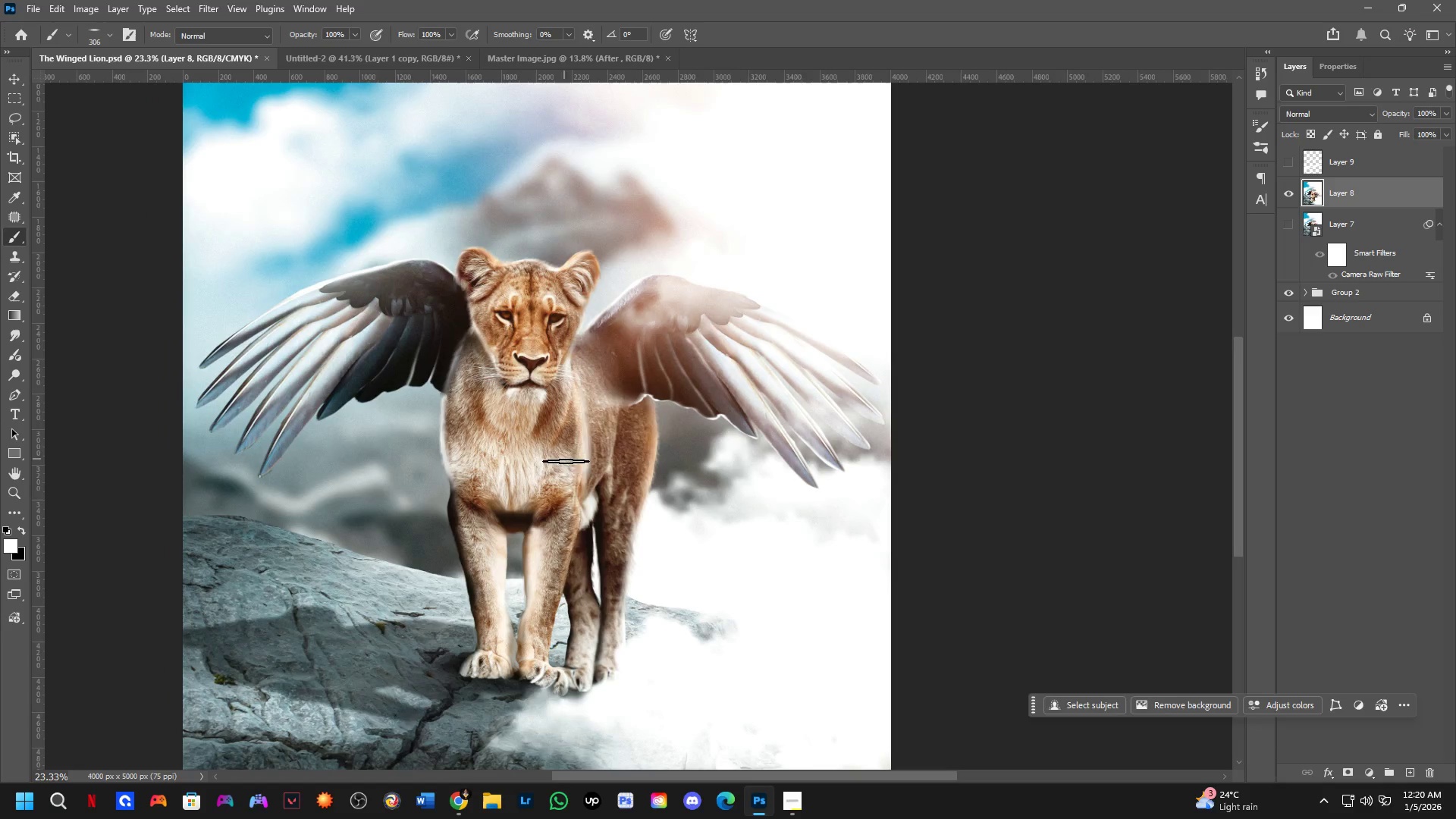 
key(Shift+ShiftLeft)
 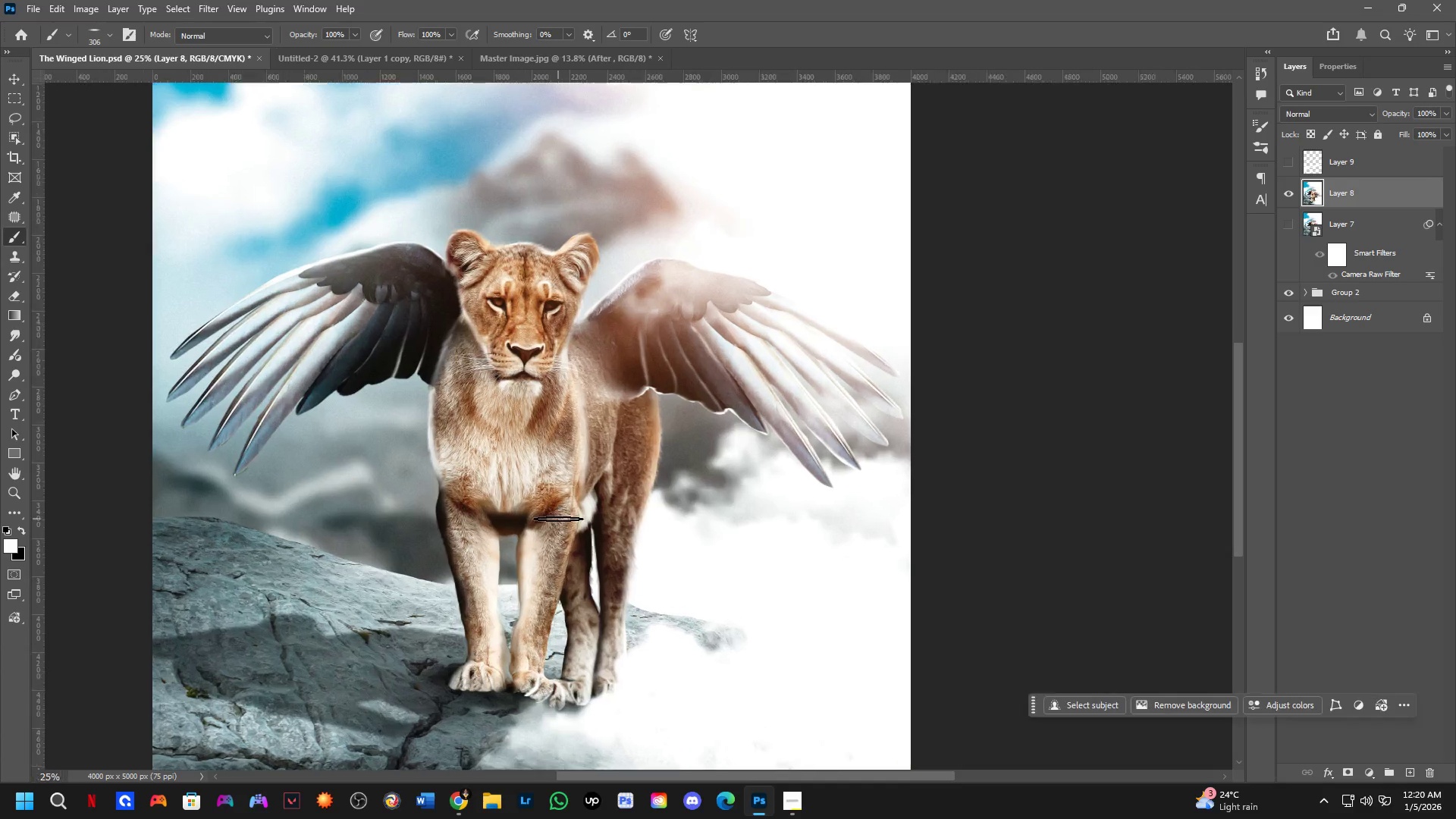 
scroll: coordinate [558, 519], scroll_direction: up, amount: 5.0
 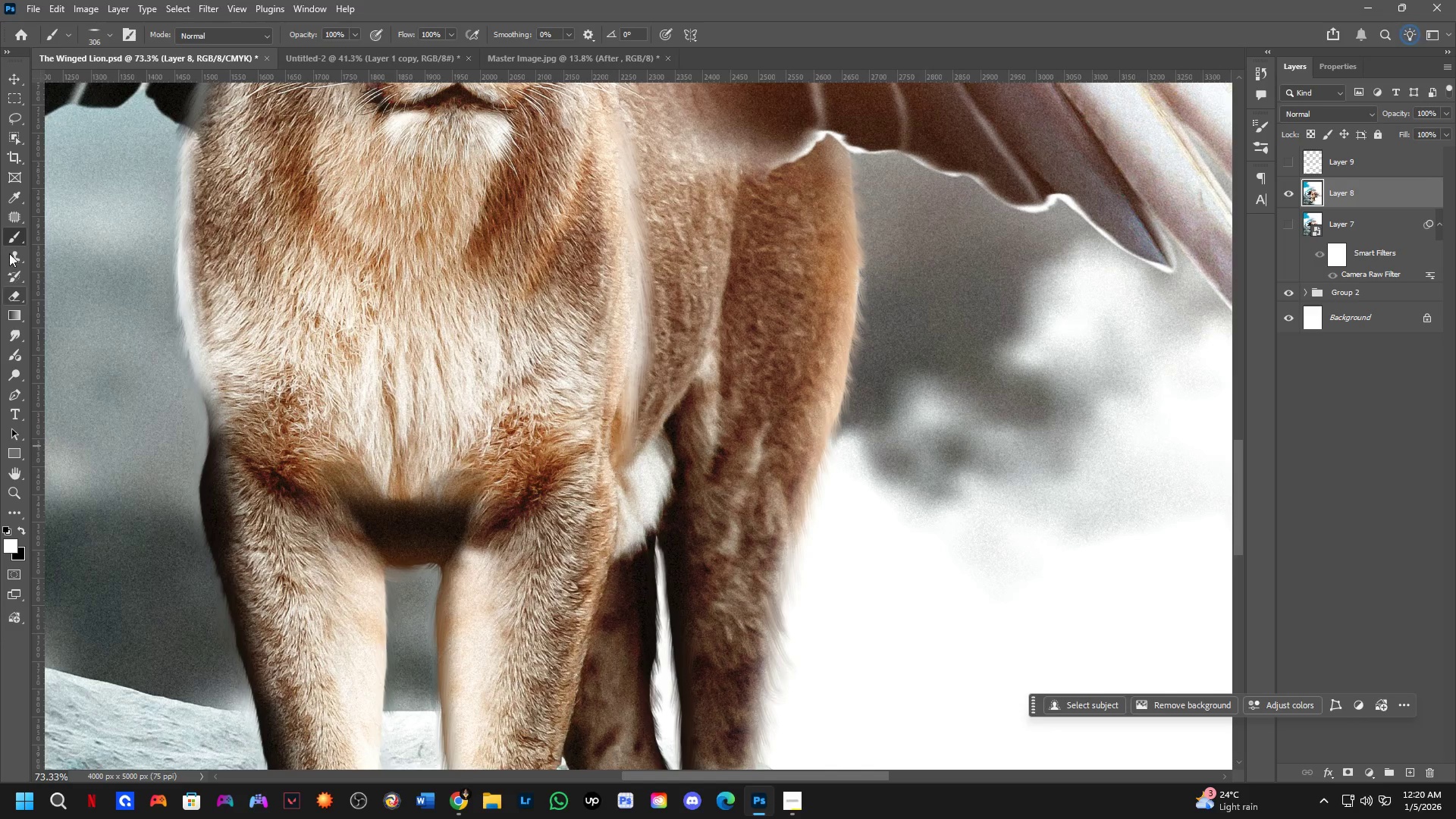 
left_click([11, 218])
 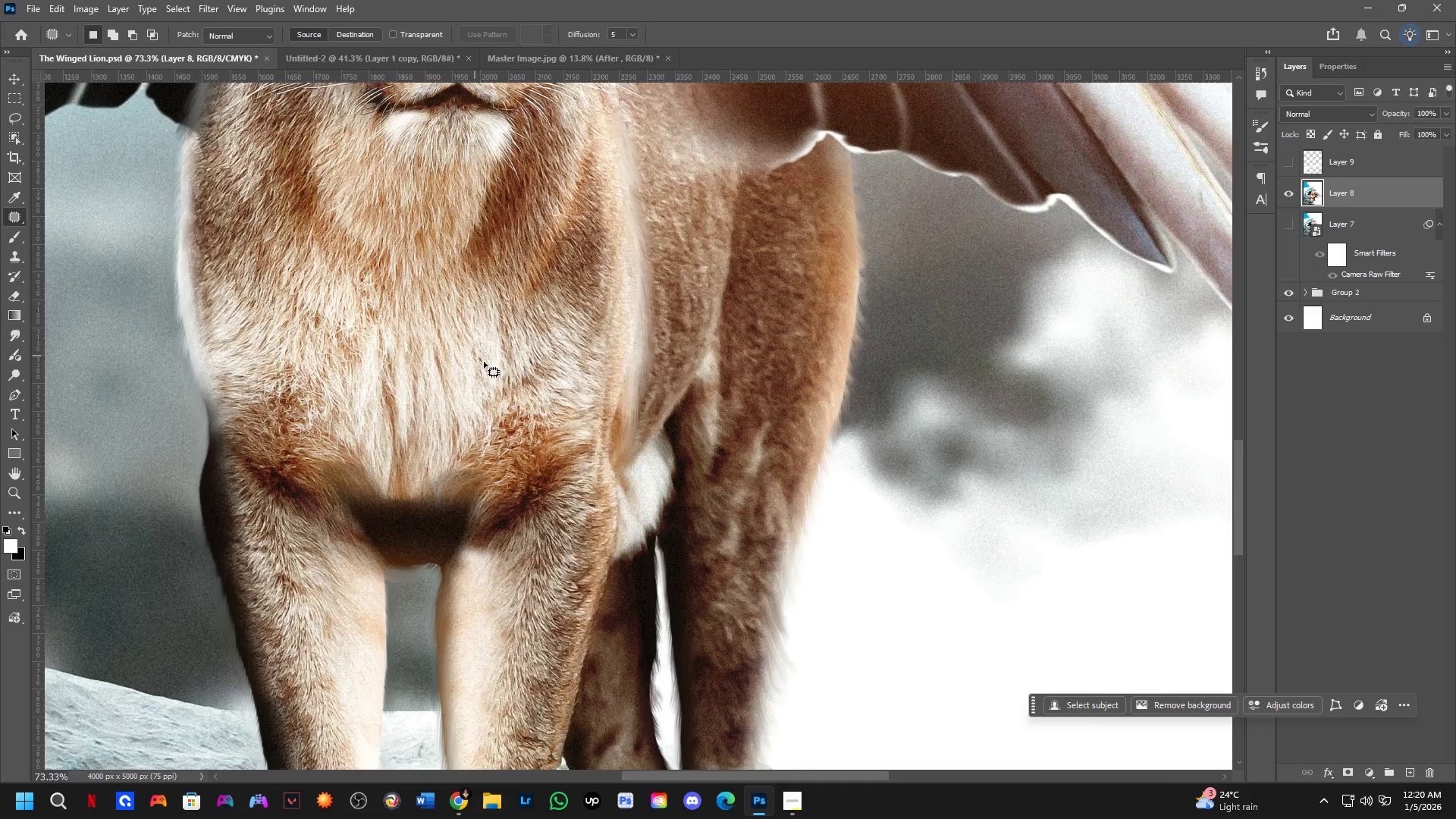 
scroll: coordinate [493, 390], scroll_direction: up, amount: 4.0
 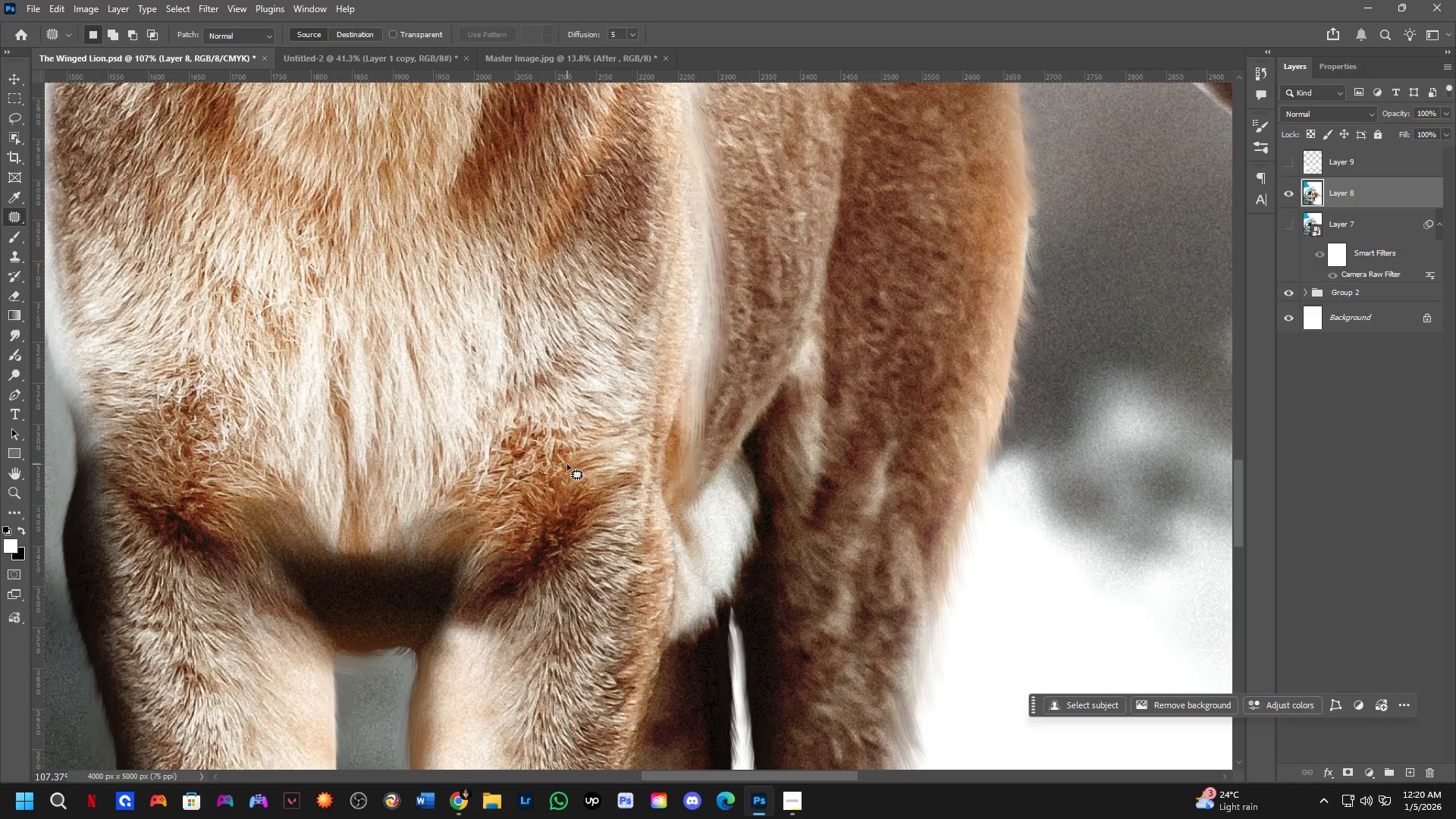 
left_click_drag(start_coordinate=[564, 466], to_coordinate=[631, 456])
 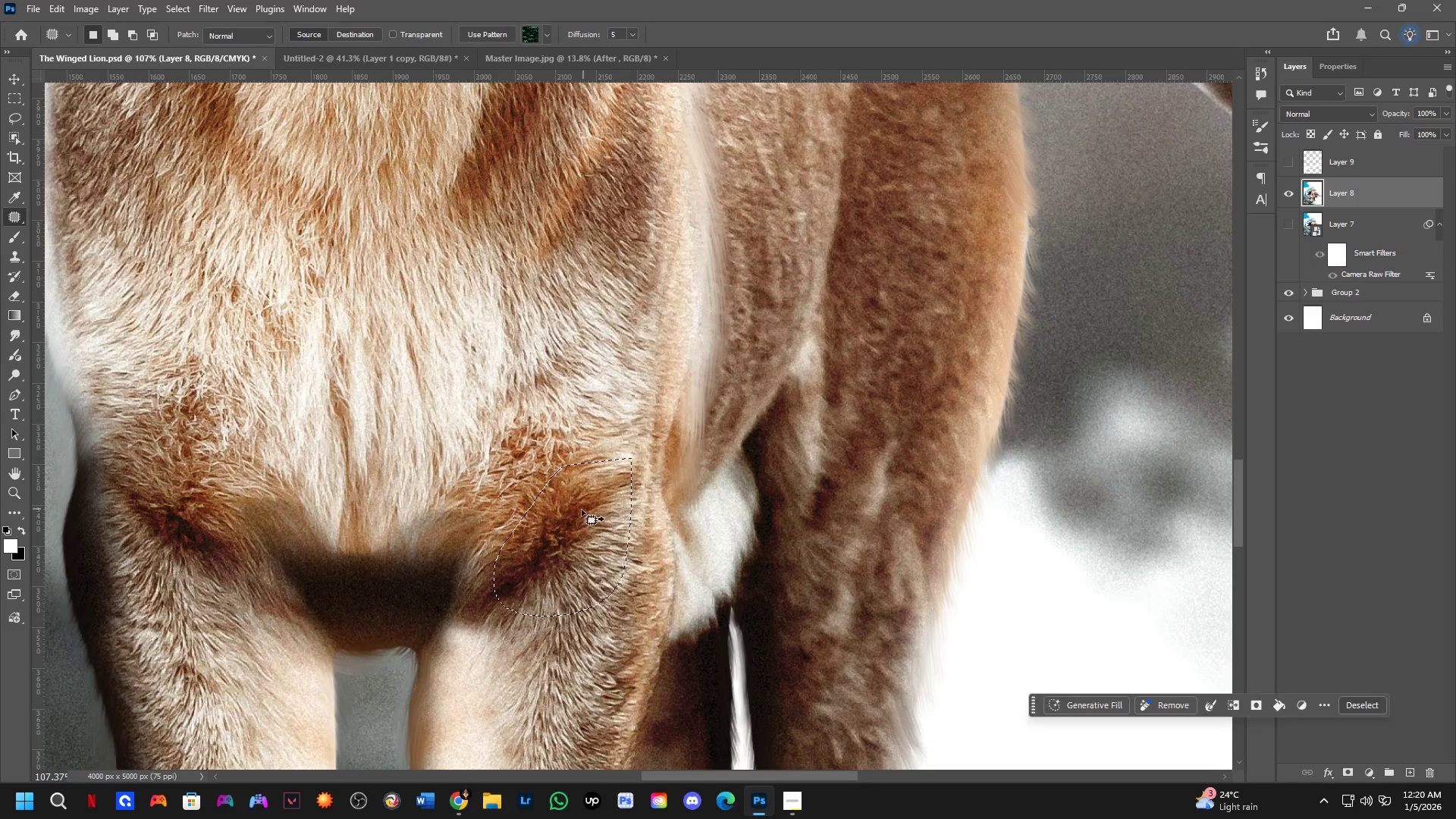 
left_click_drag(start_coordinate=[573, 508], to_coordinate=[487, 384])
 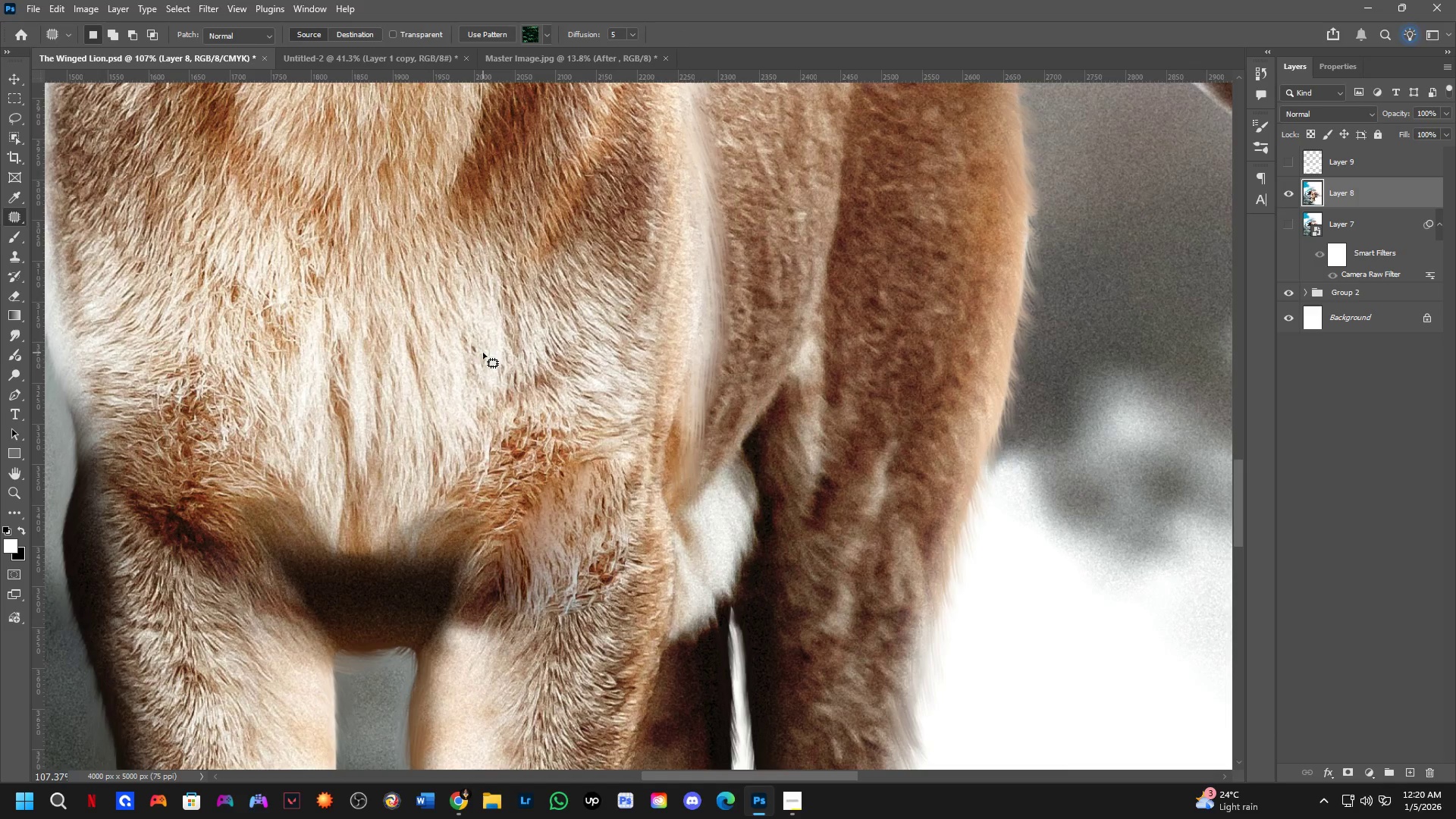 
double_click([483, 353])
 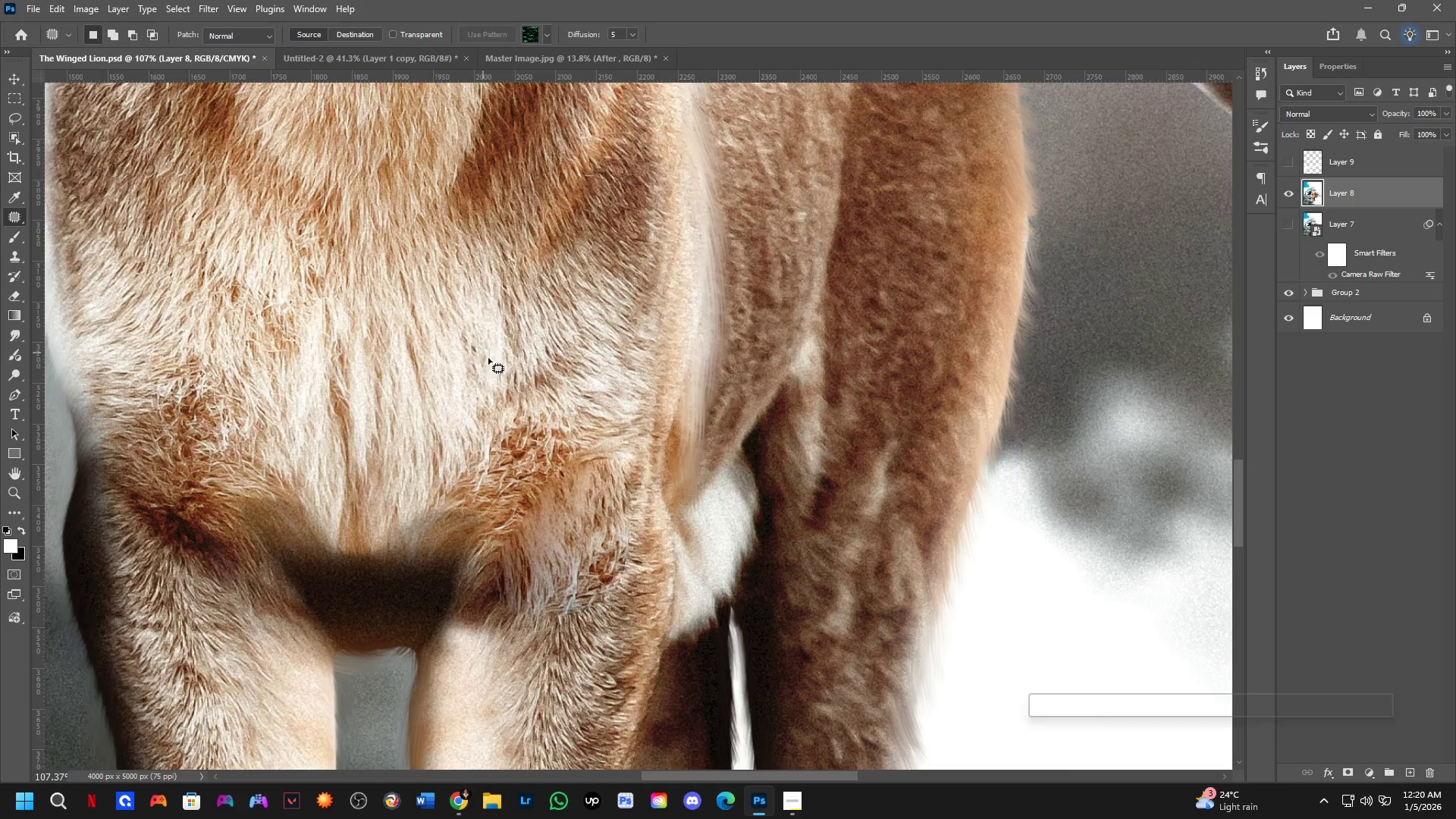 
key(Shift+ShiftLeft)
 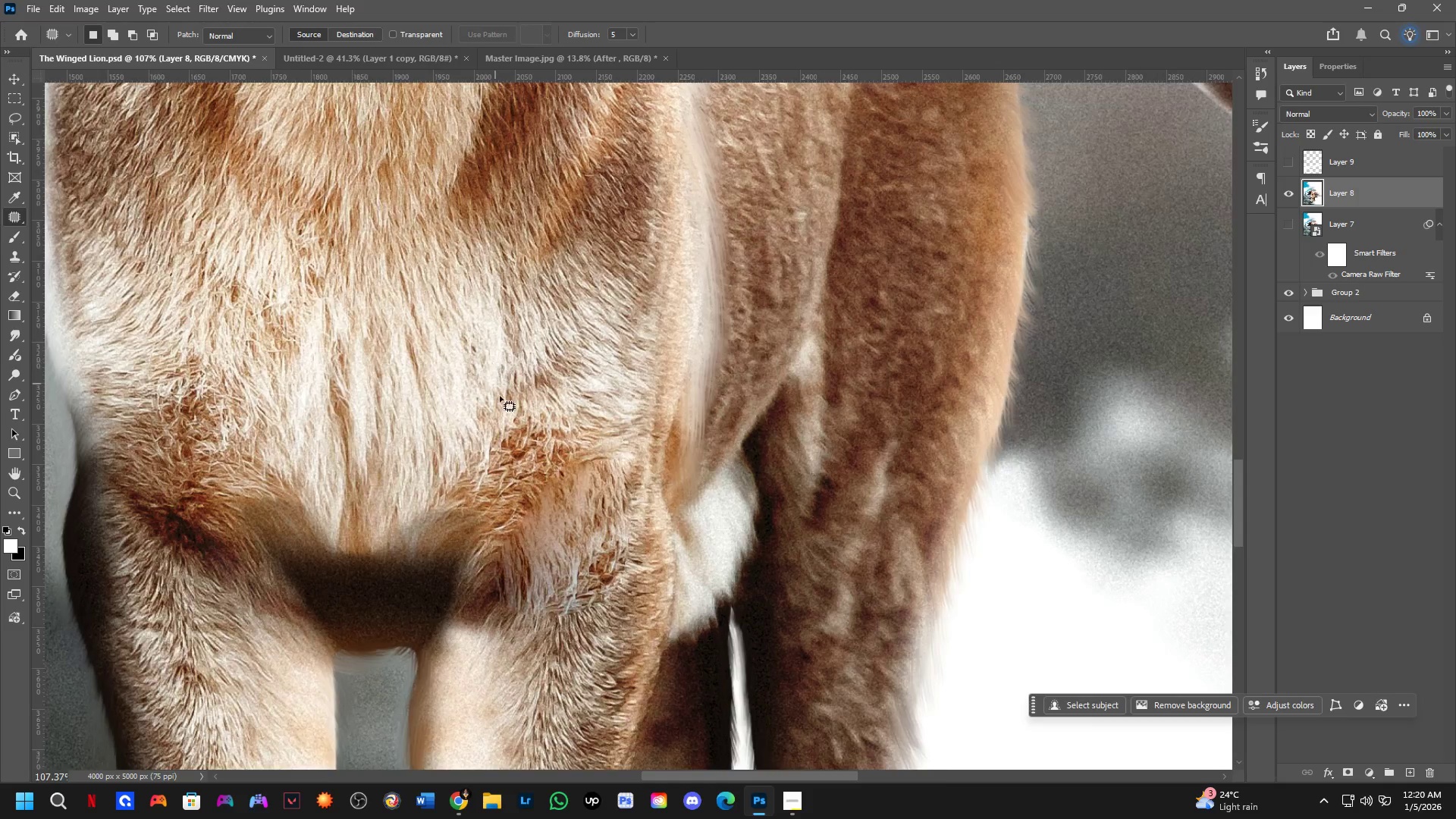 
hold_key(key=Space, duration=0.31)
 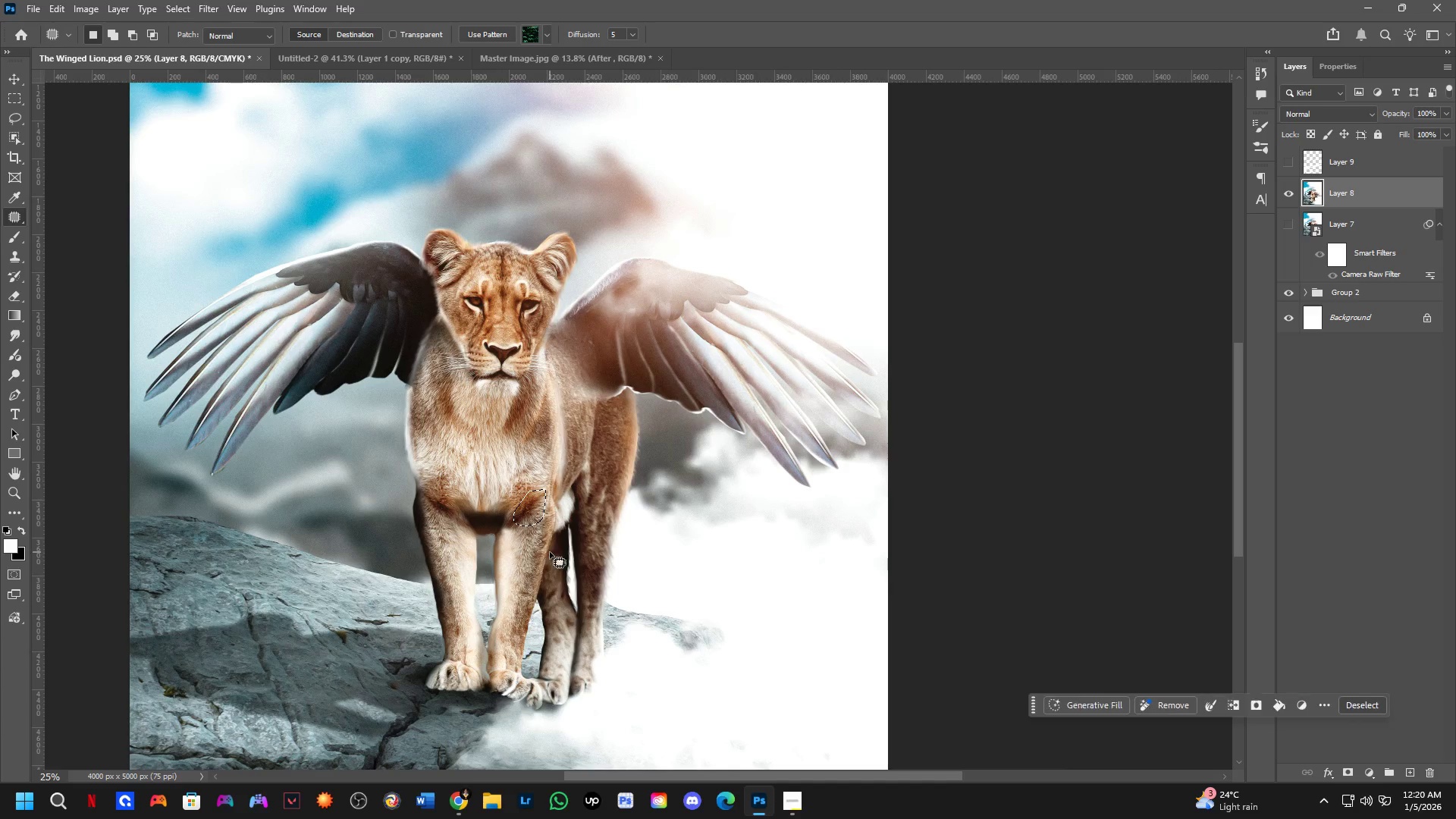 
left_click_drag(start_coordinate=[547, 503], to_coordinate=[550, 552])
 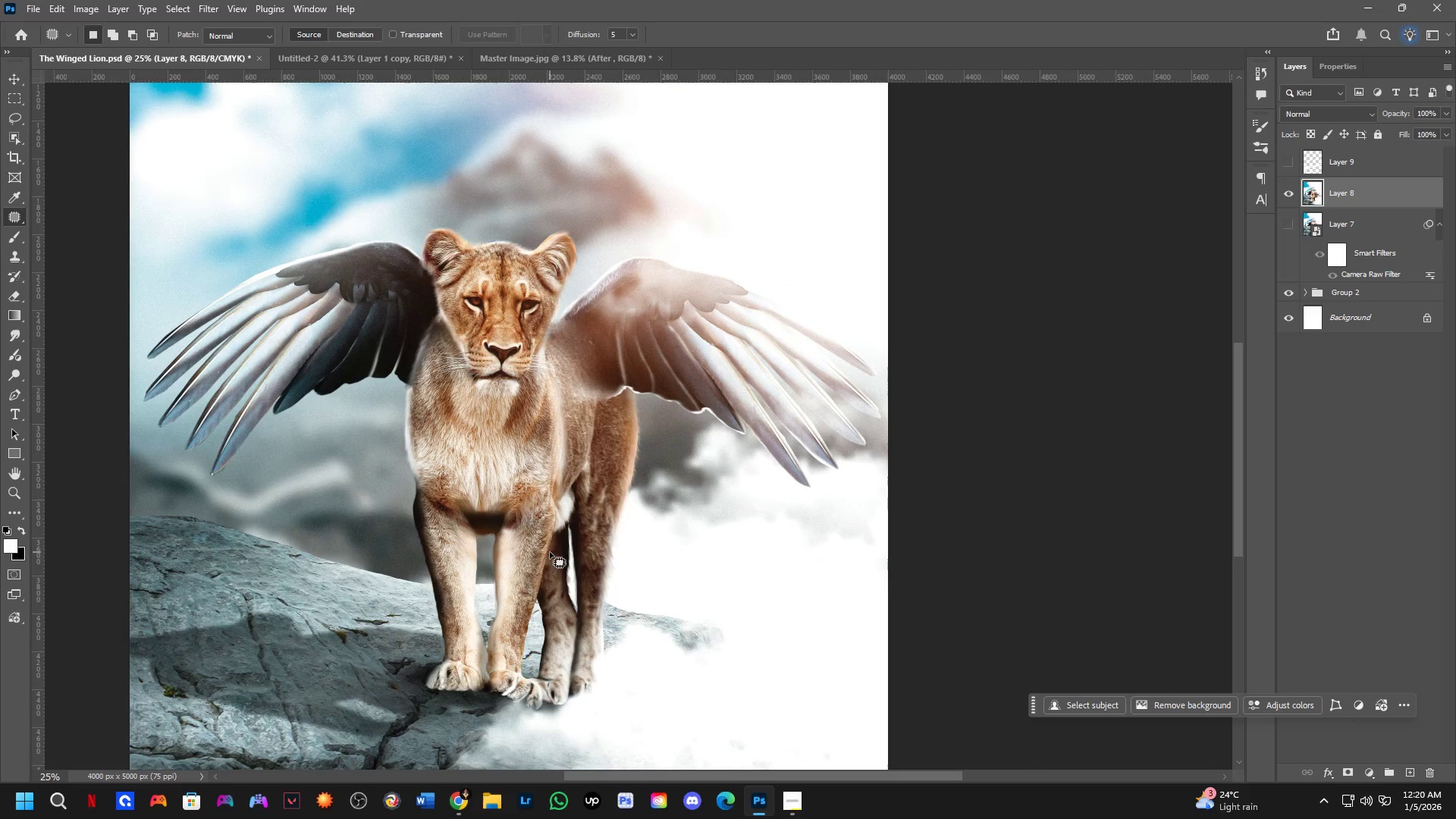 
scroll: coordinate [525, 453], scroll_direction: down, amount: 5.0
 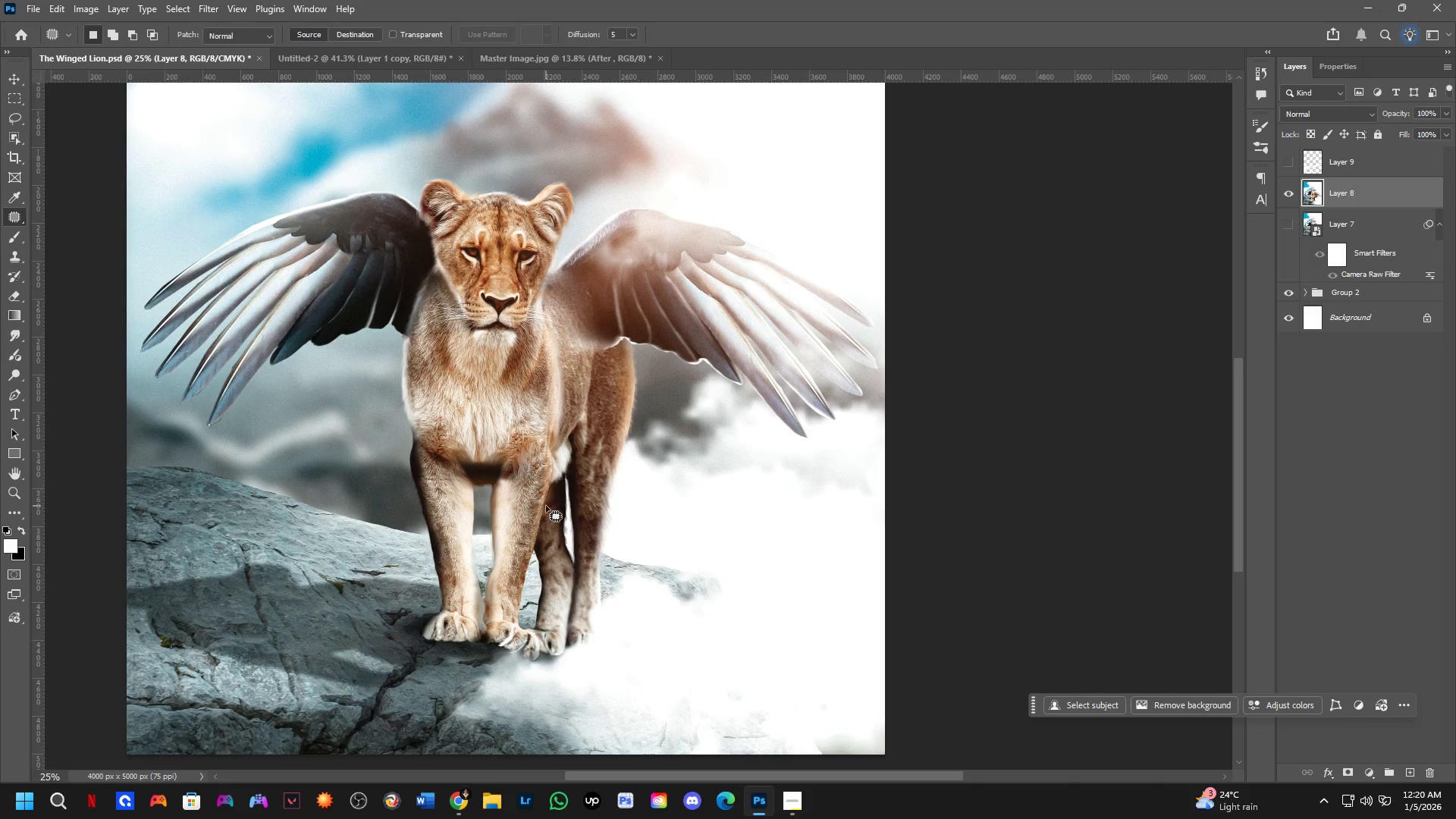 
key(Control+Z)
 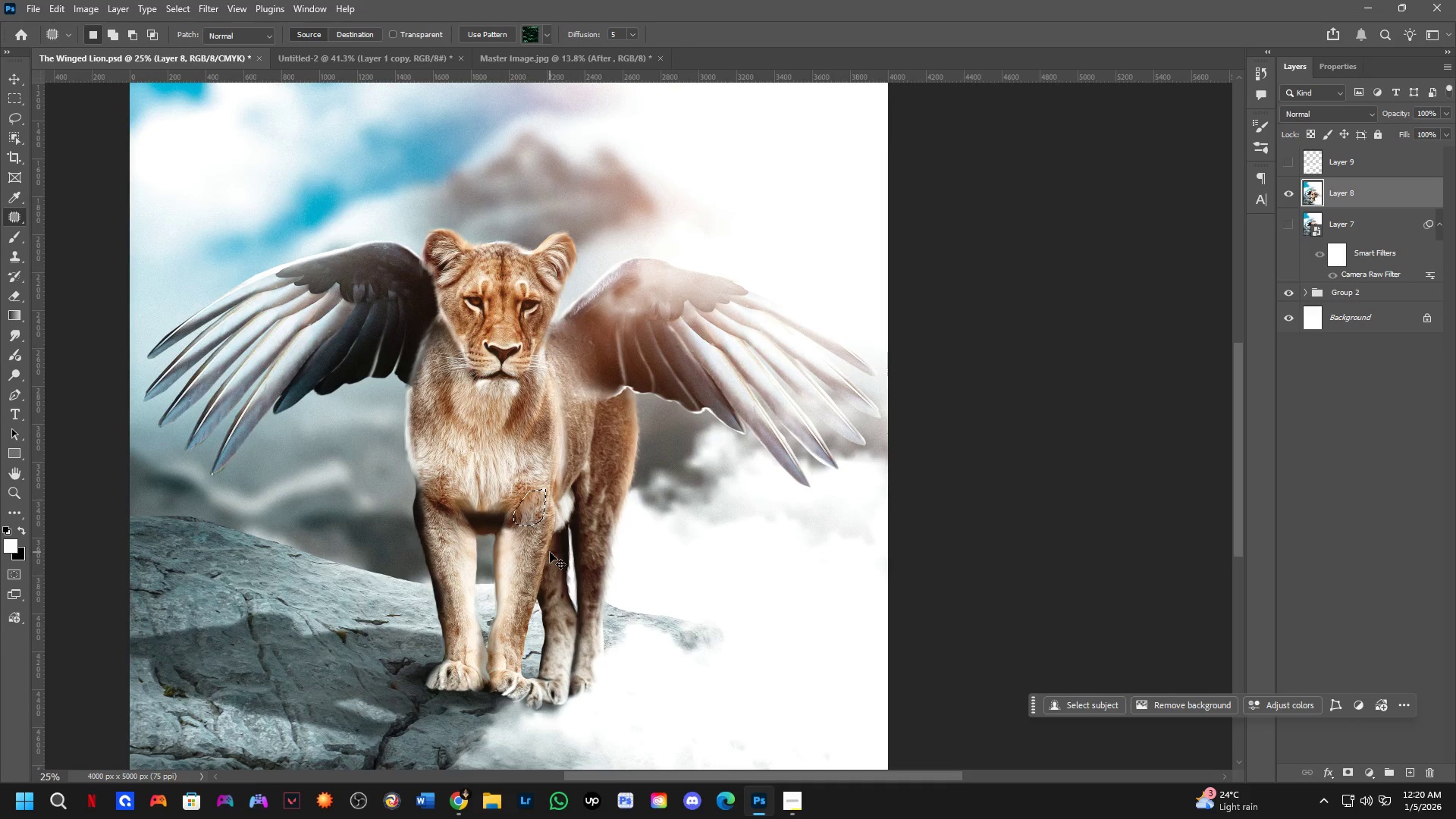 
key(Control+Z)
 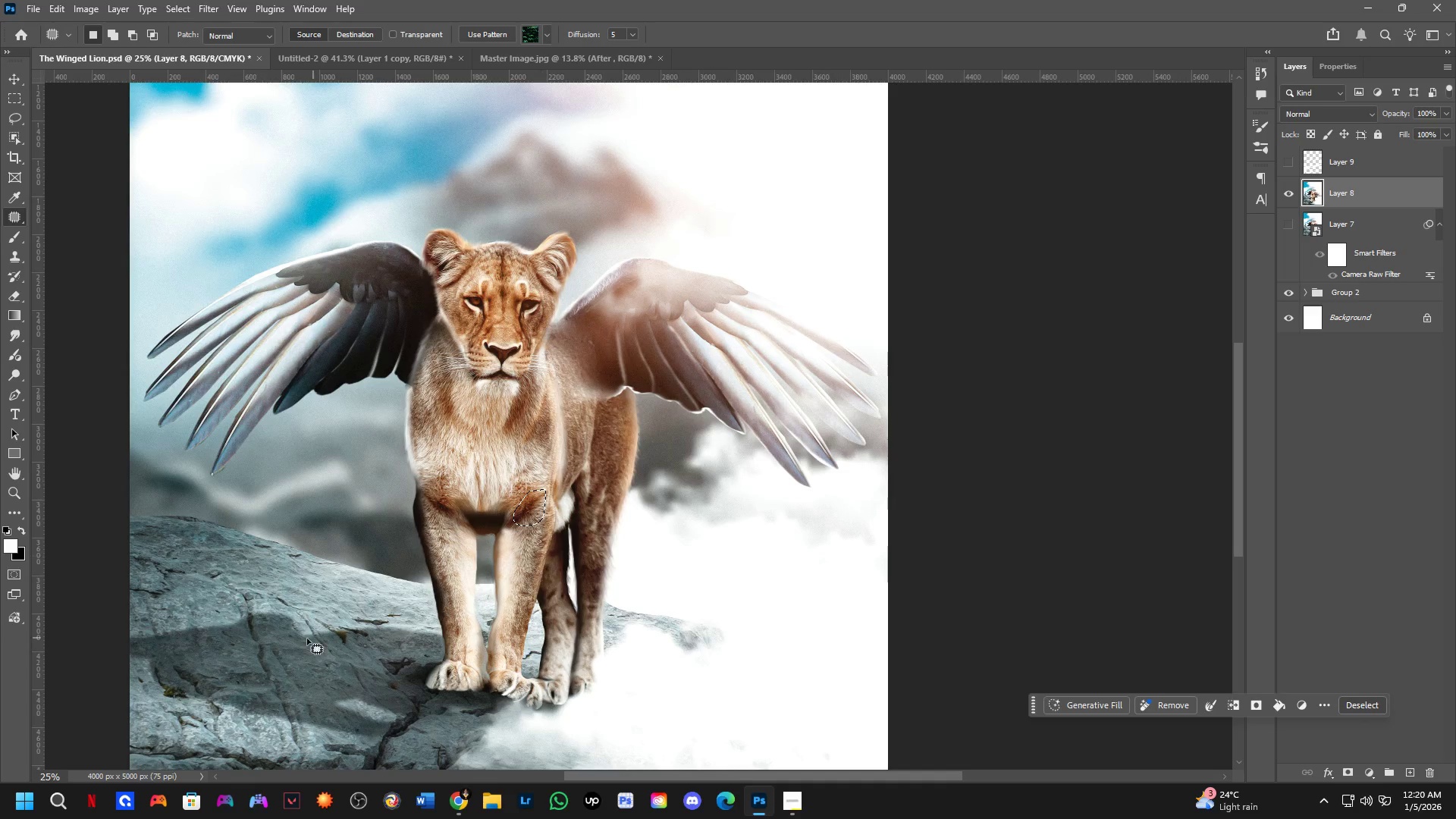 
hold_key(key=Space, duration=0.42)
 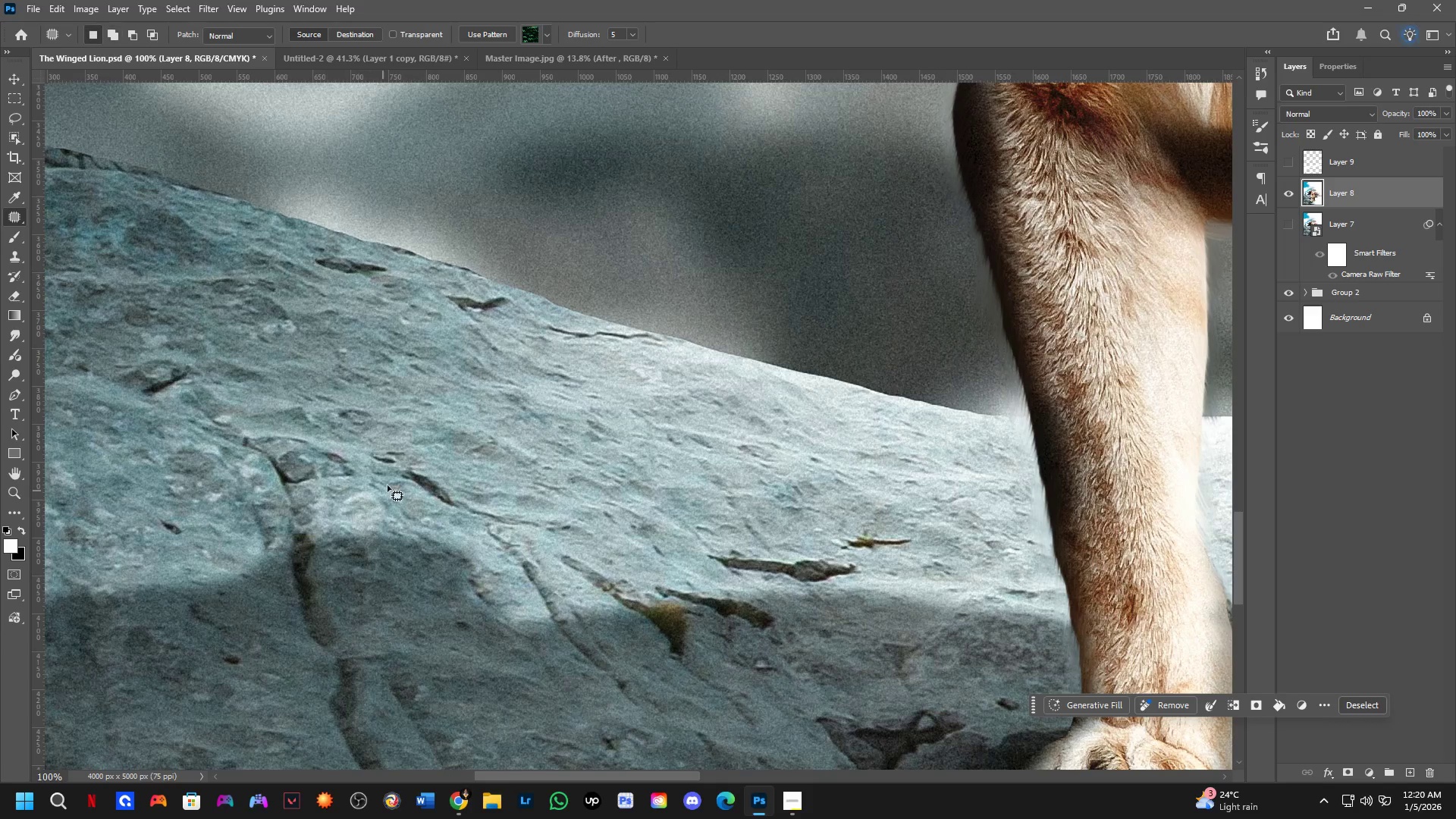 
left_click_drag(start_coordinate=[264, 641], to_coordinate=[356, 568])
 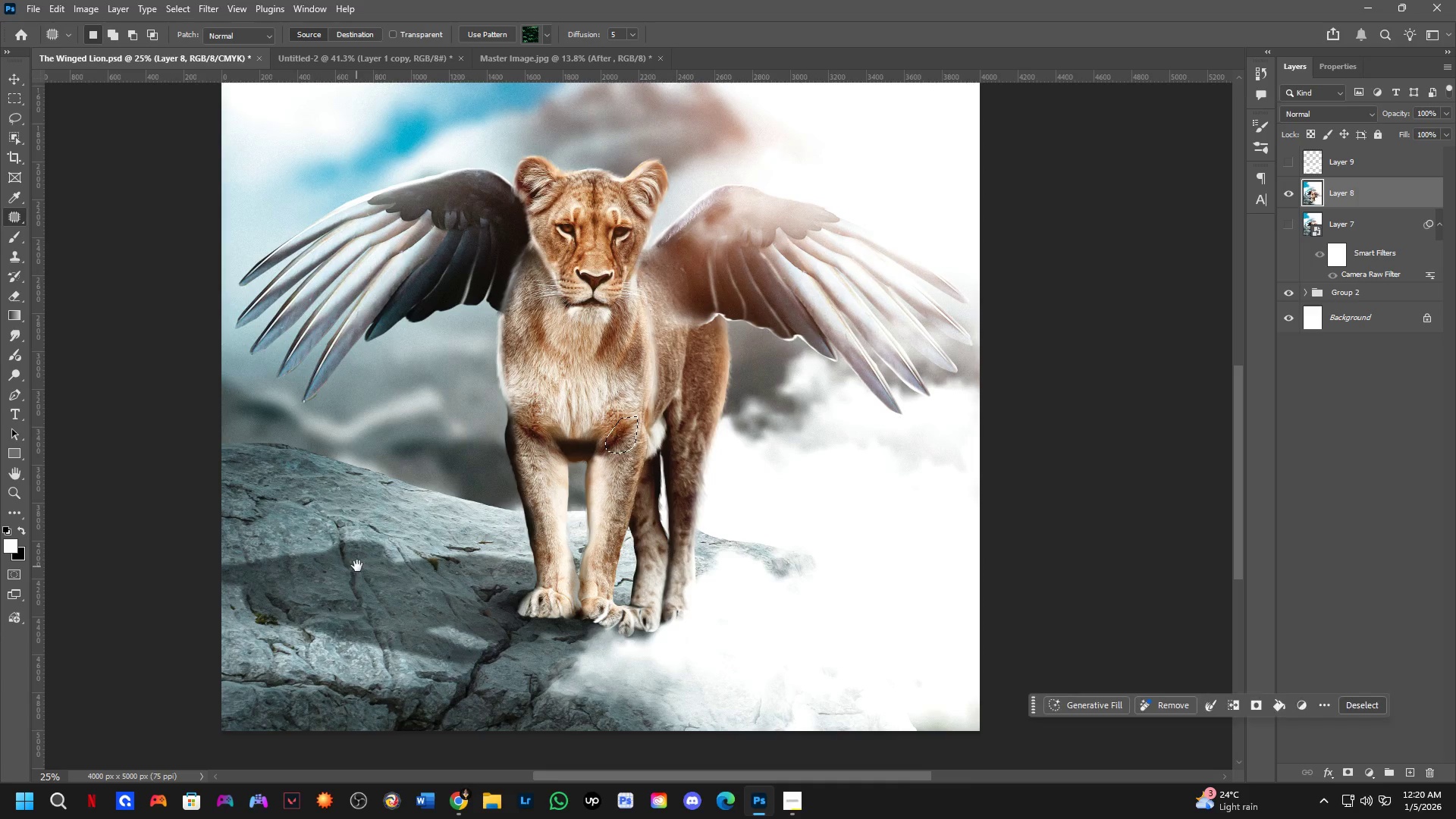 
key(Shift+ShiftLeft)
 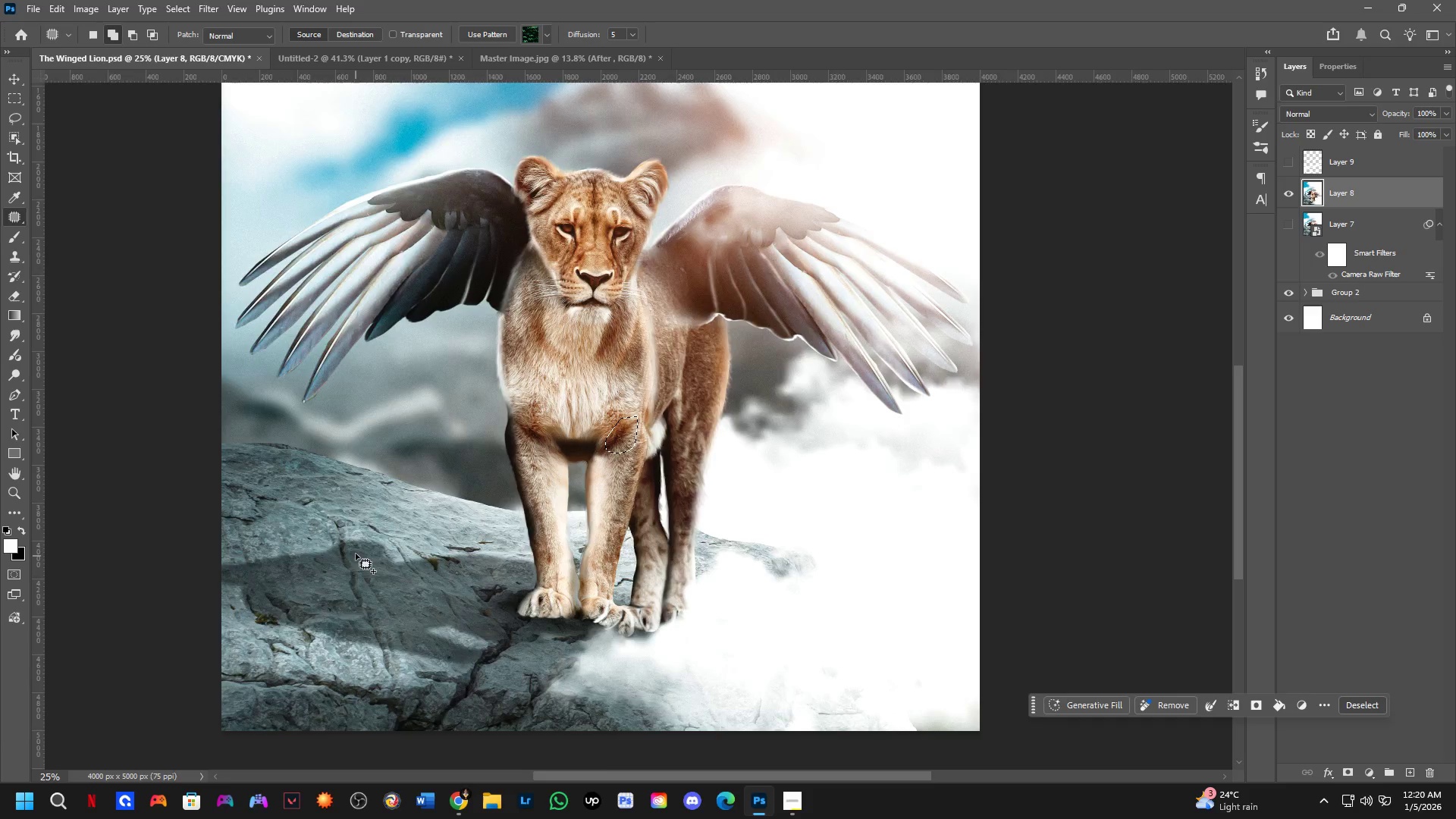 
scroll: coordinate [355, 539], scroll_direction: up, amount: 4.0
 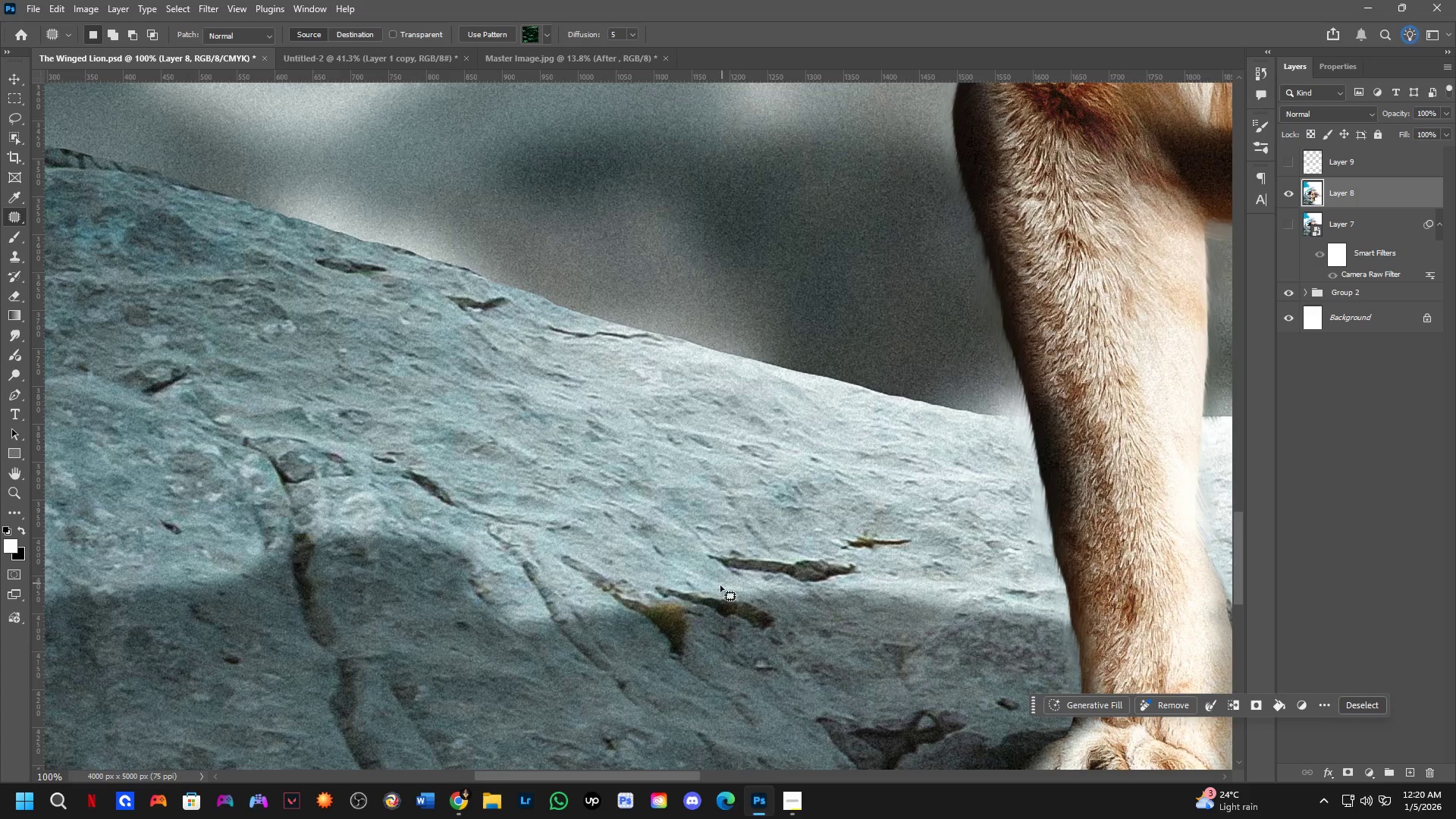 
hold_key(key=Space, duration=0.62)
 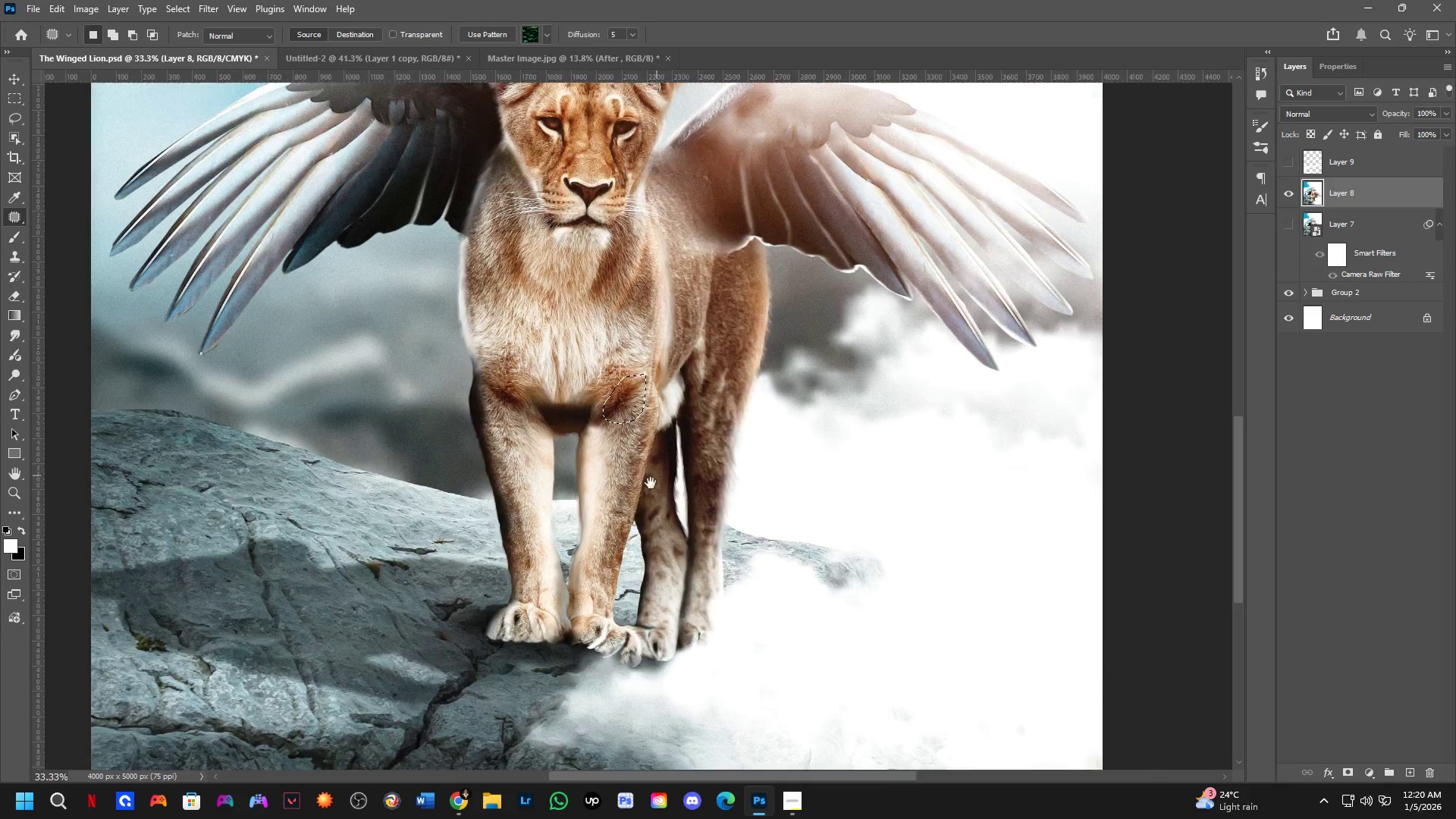 
left_click_drag(start_coordinate=[818, 590], to_coordinate=[437, 400])
 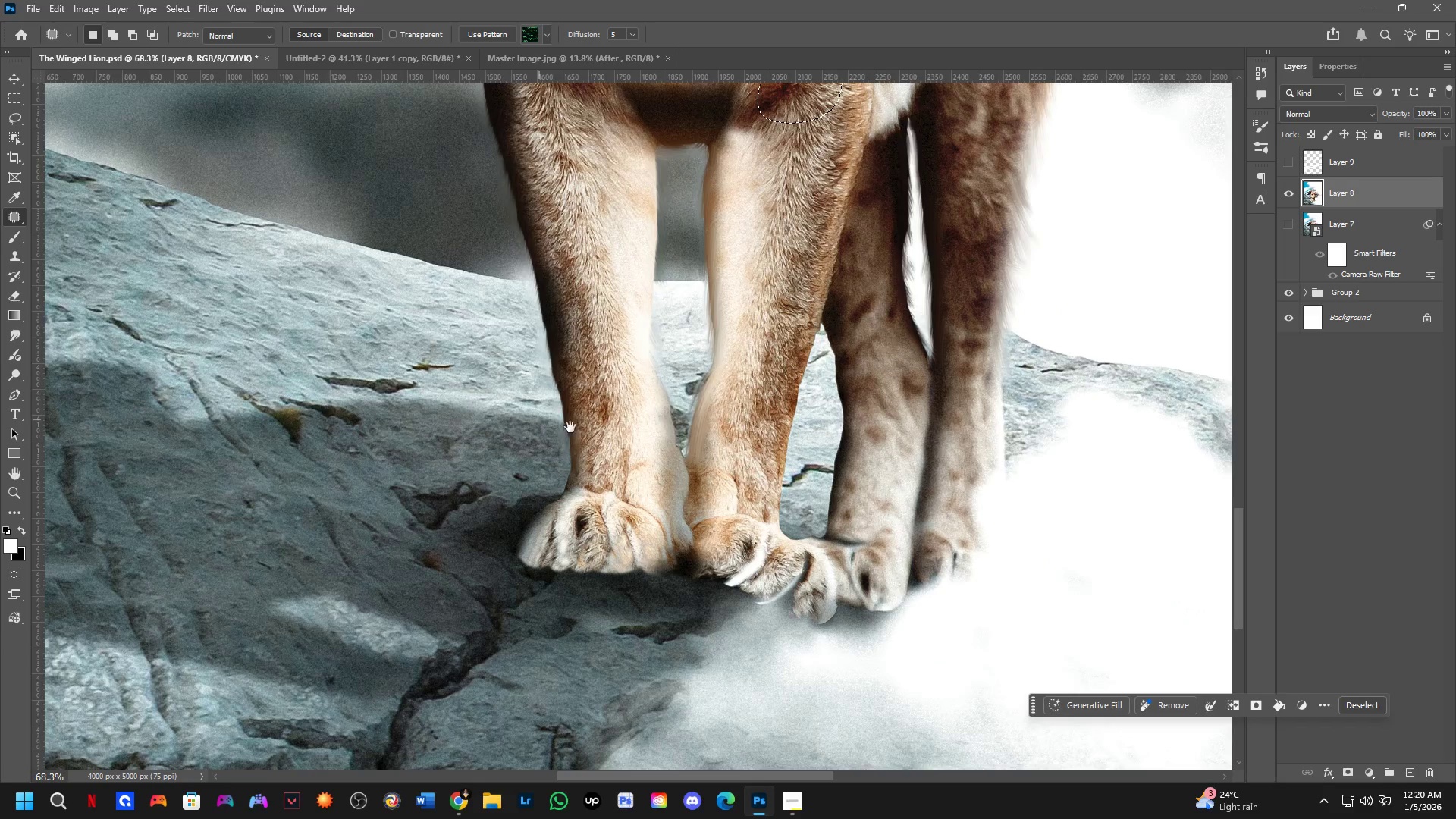 
scroll: coordinate [674, 590], scroll_direction: down, amount: 4.0
 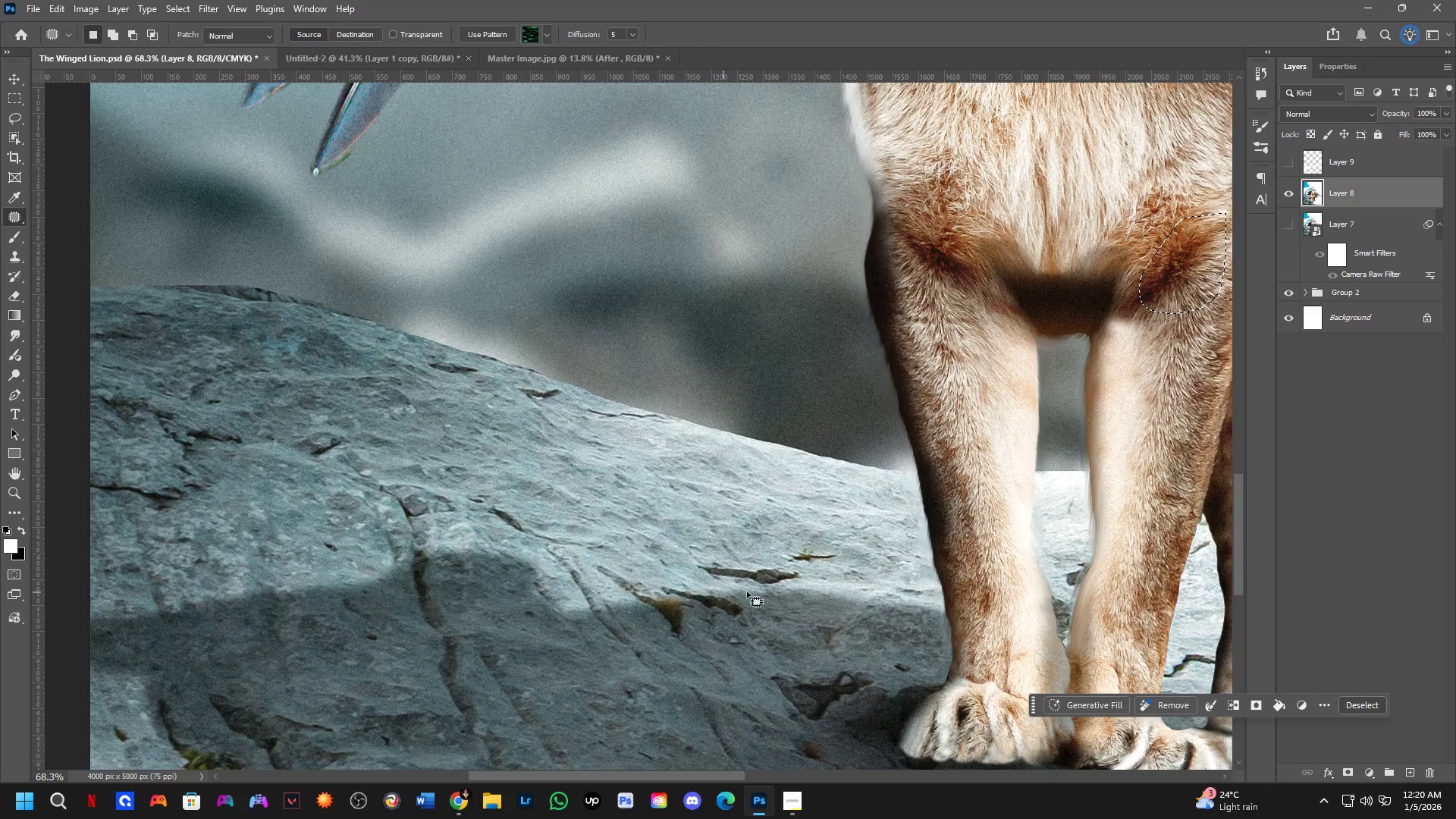 
key(Shift+ShiftLeft)
 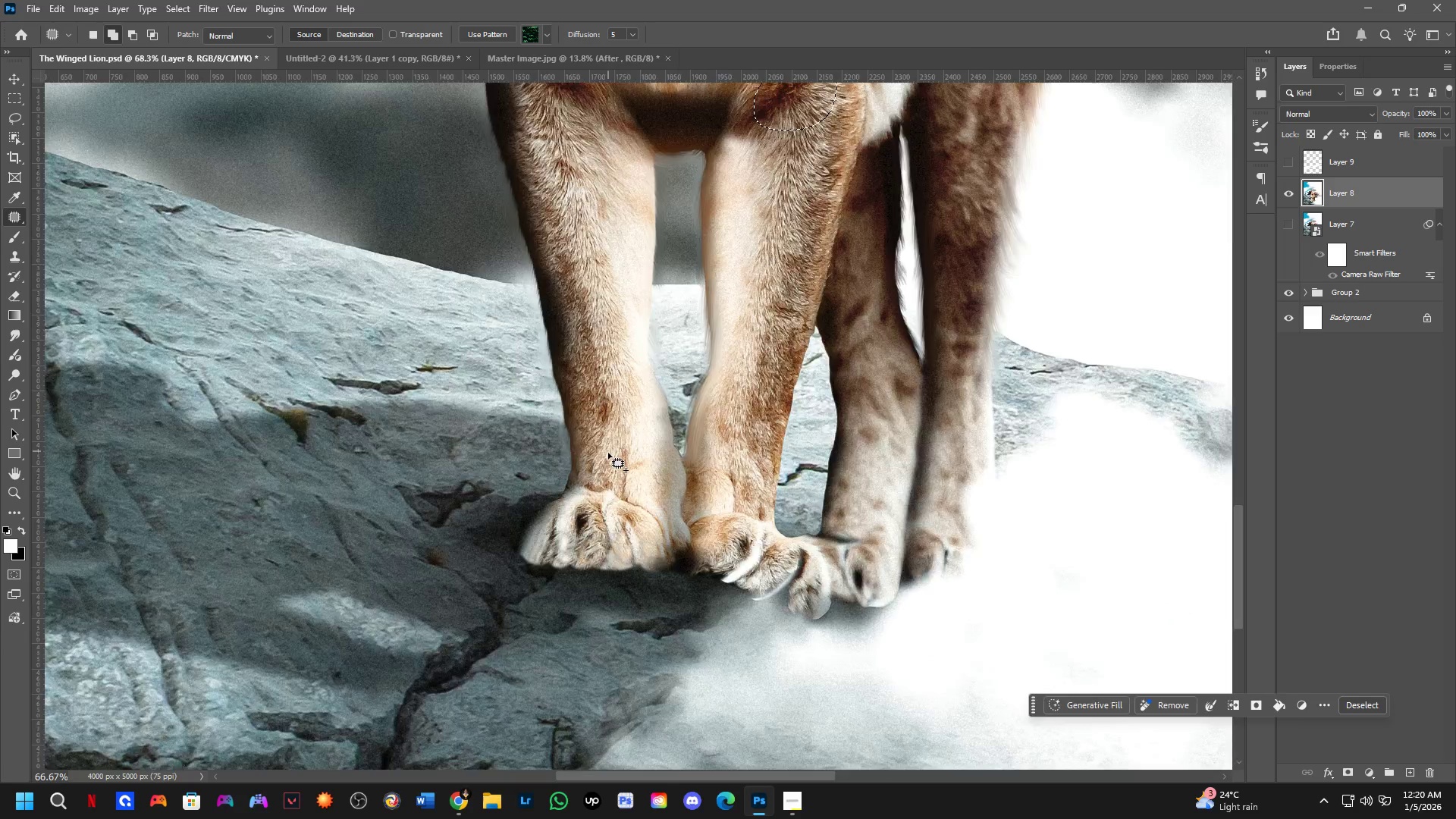 
hold_key(key=Space, duration=0.47)
 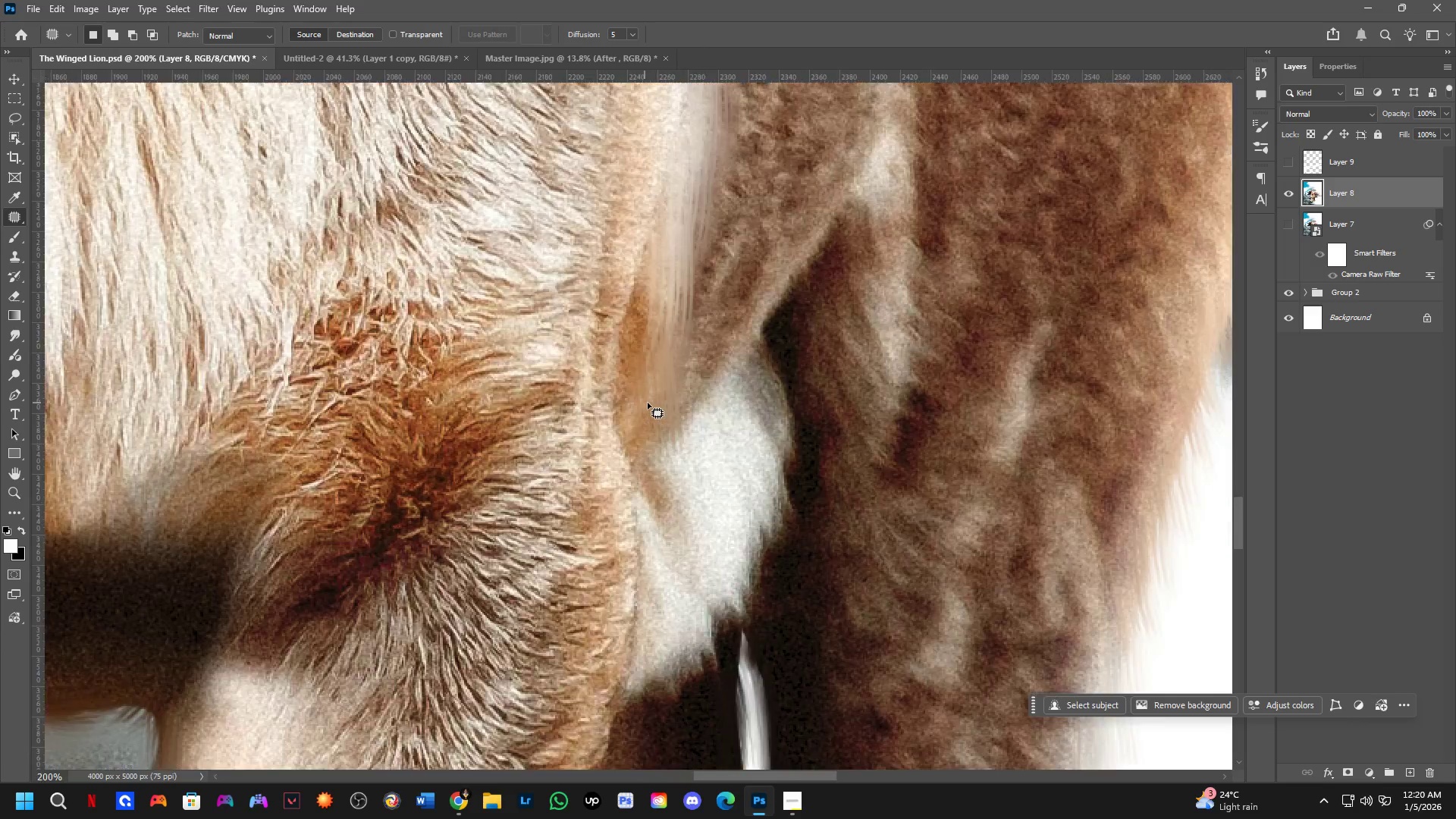 
left_click_drag(start_coordinate=[740, 342], to_coordinate=[642, 492])
 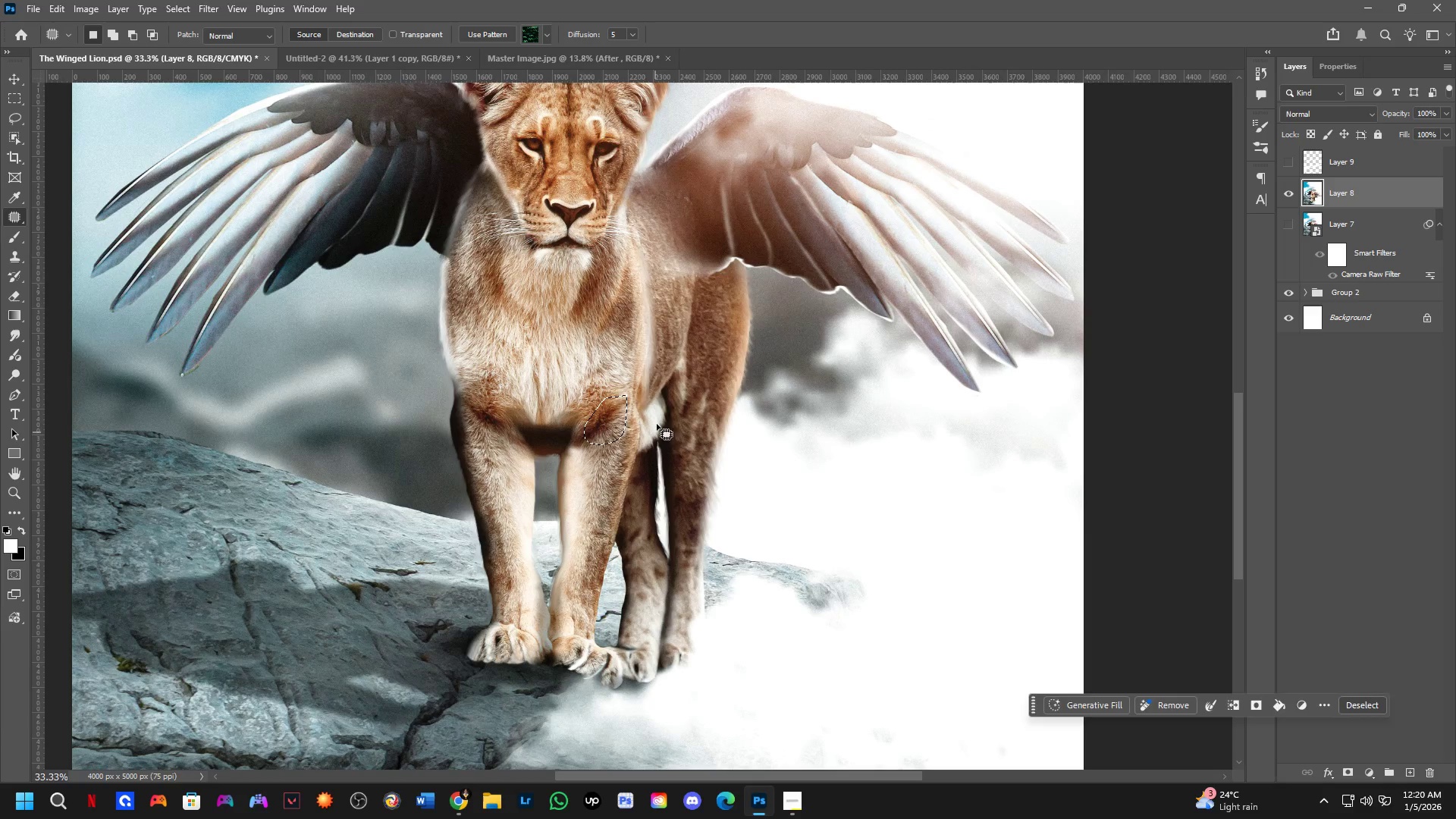 
scroll: coordinate [613, 458], scroll_direction: down, amount: 3.0
 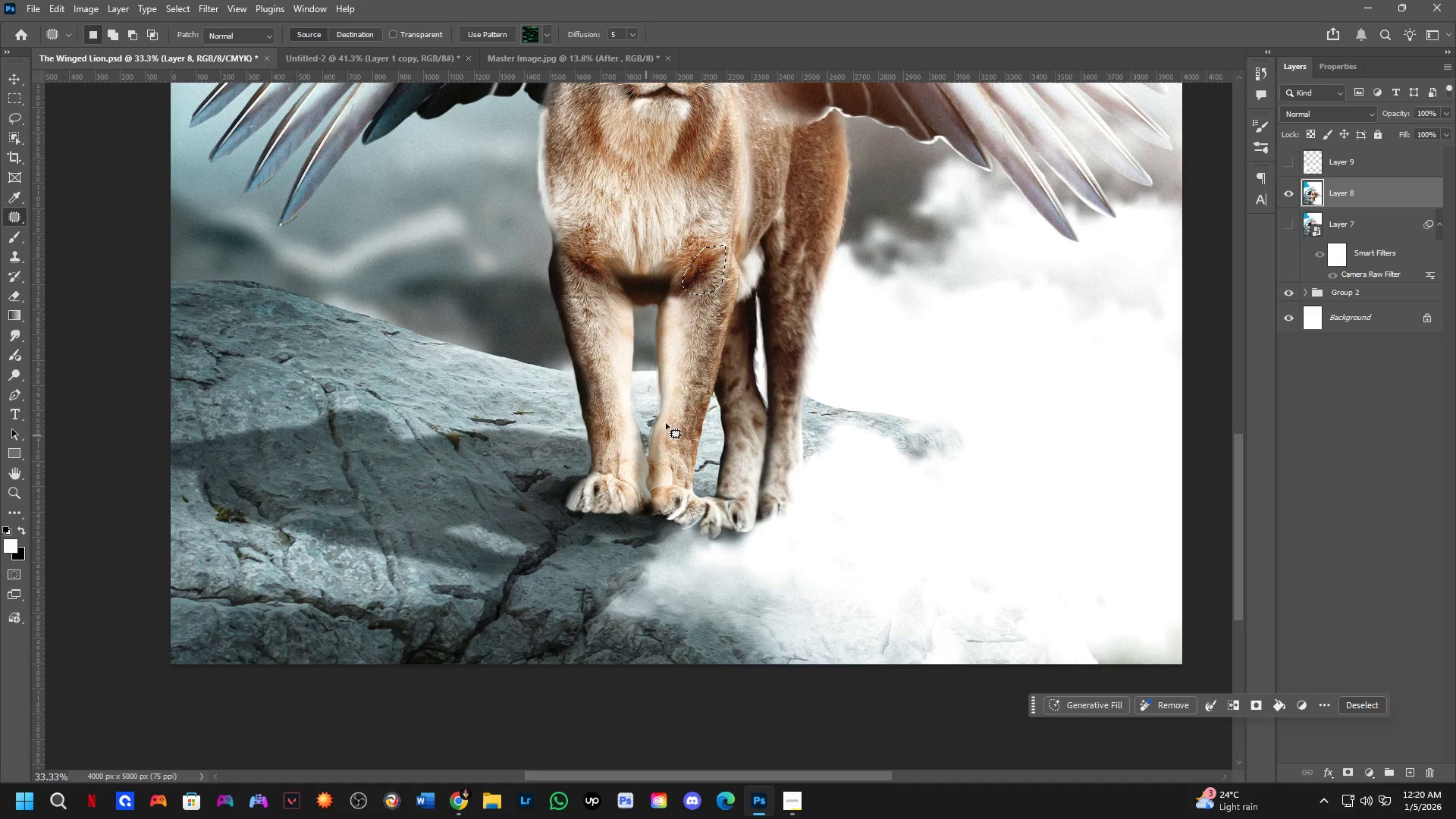 
left_click([660, 394])
 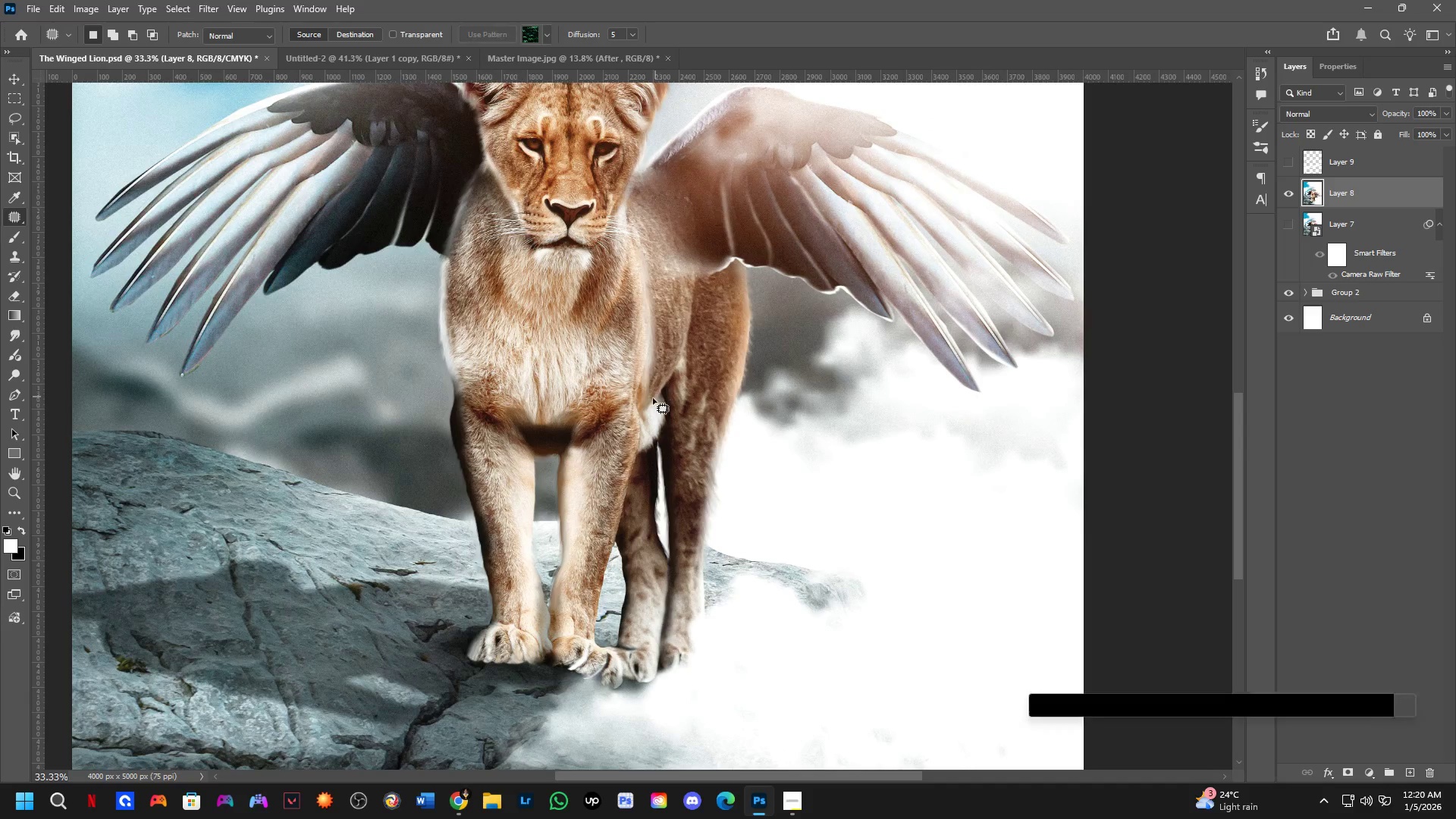 
key(Shift+ShiftLeft)
 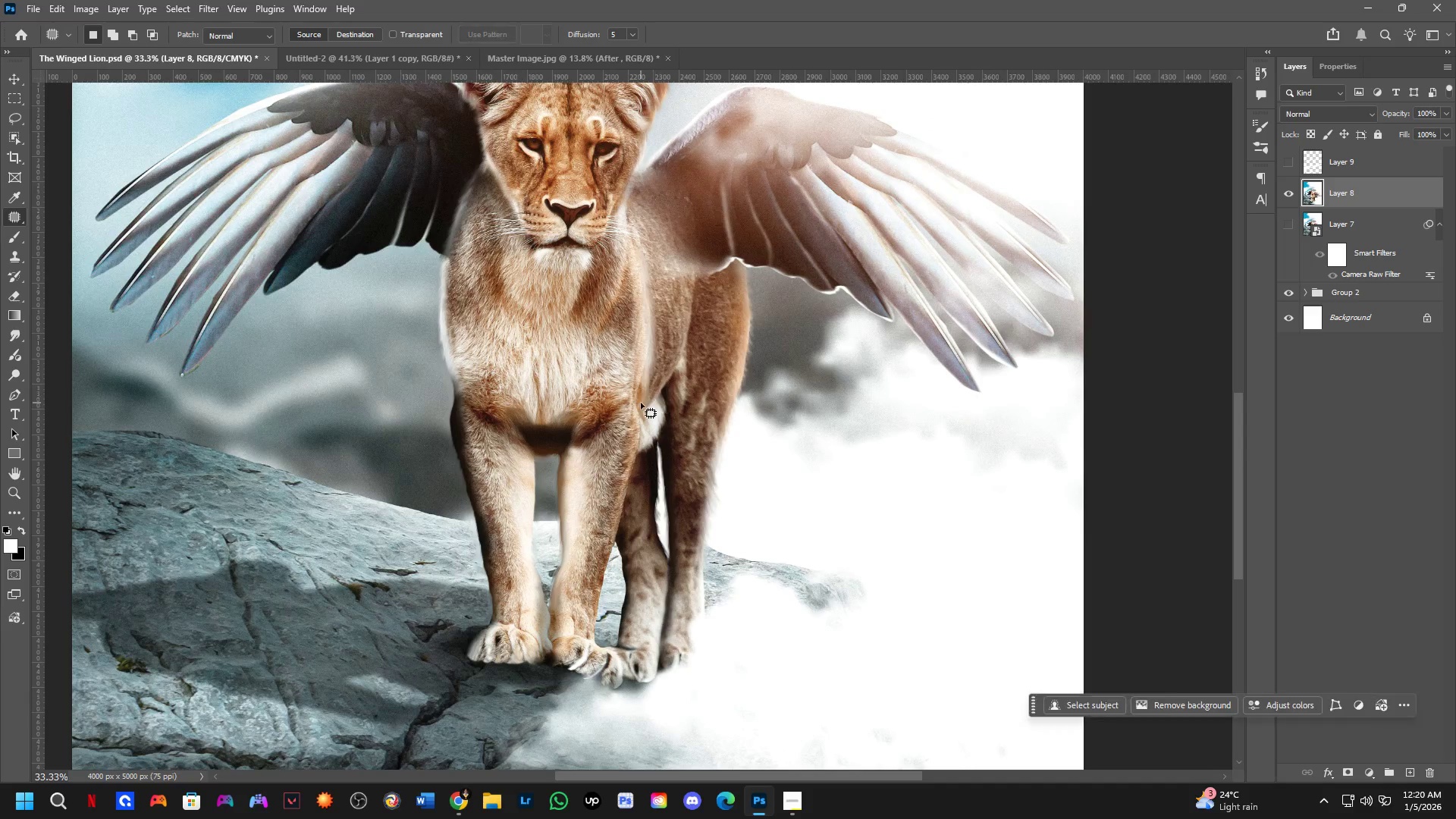 
key(Shift+ShiftLeft)
 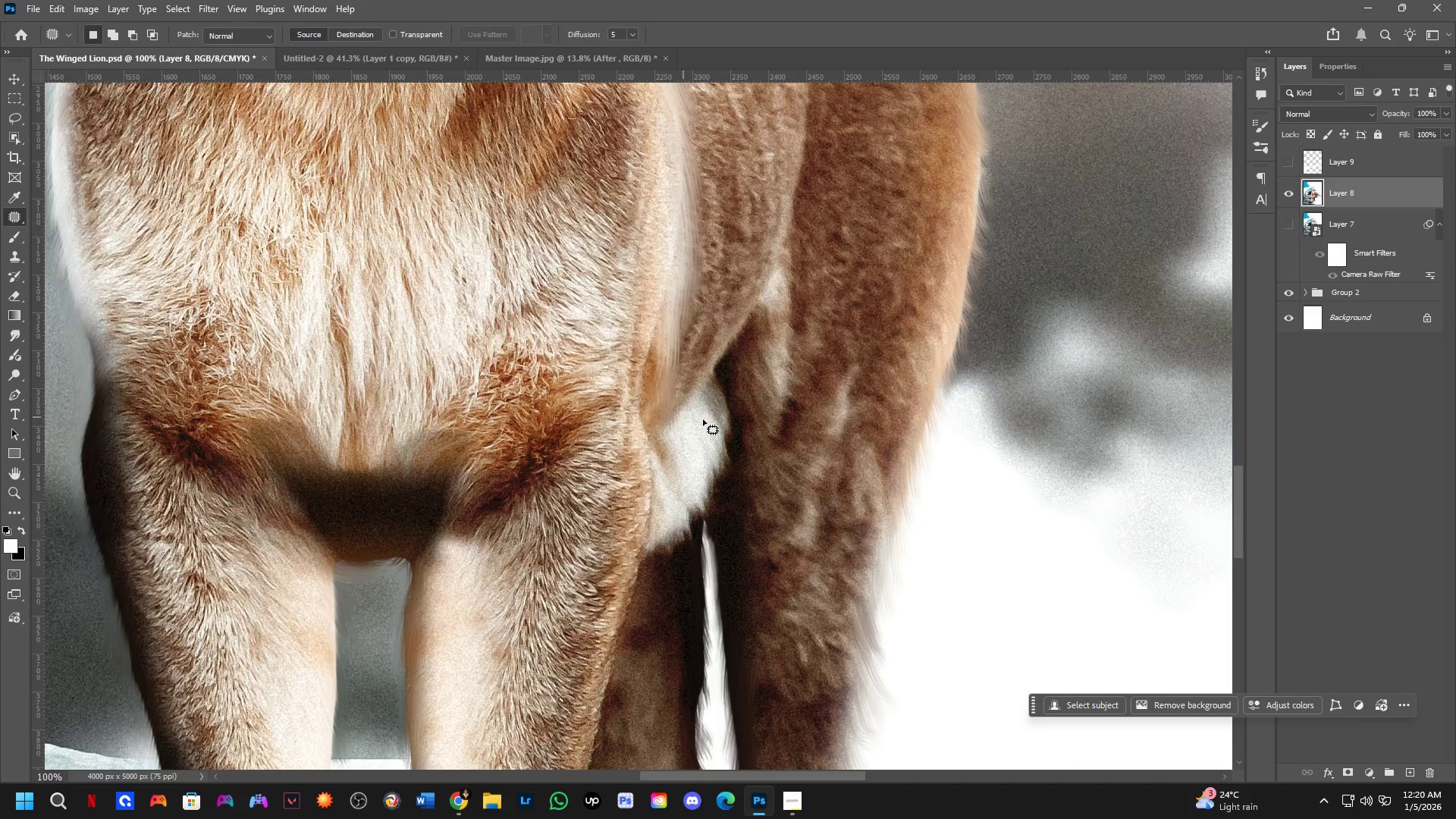 
hold_key(key=Space, duration=0.5)
 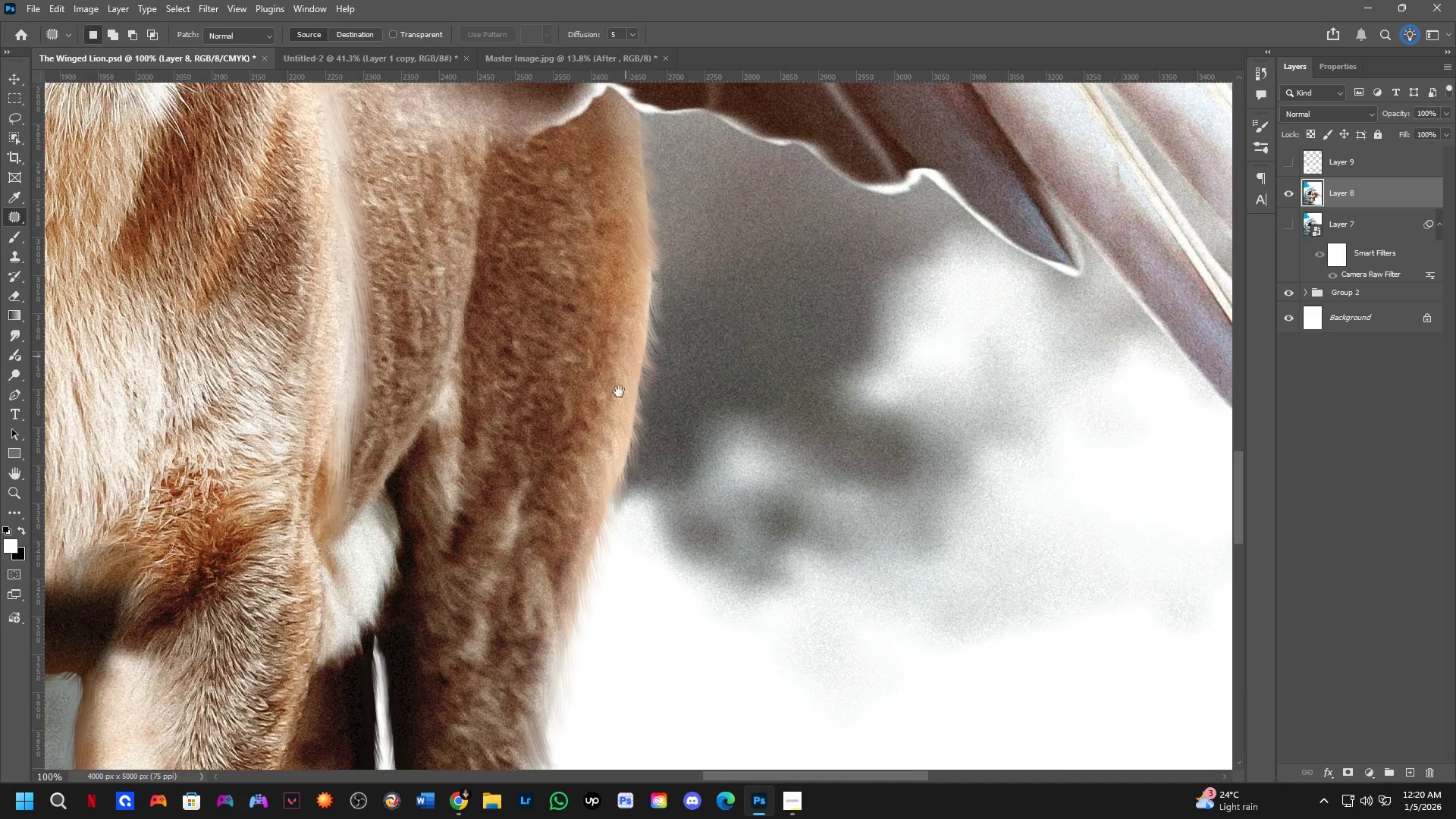 
left_click_drag(start_coordinate=[753, 418], to_coordinate=[424, 523])
 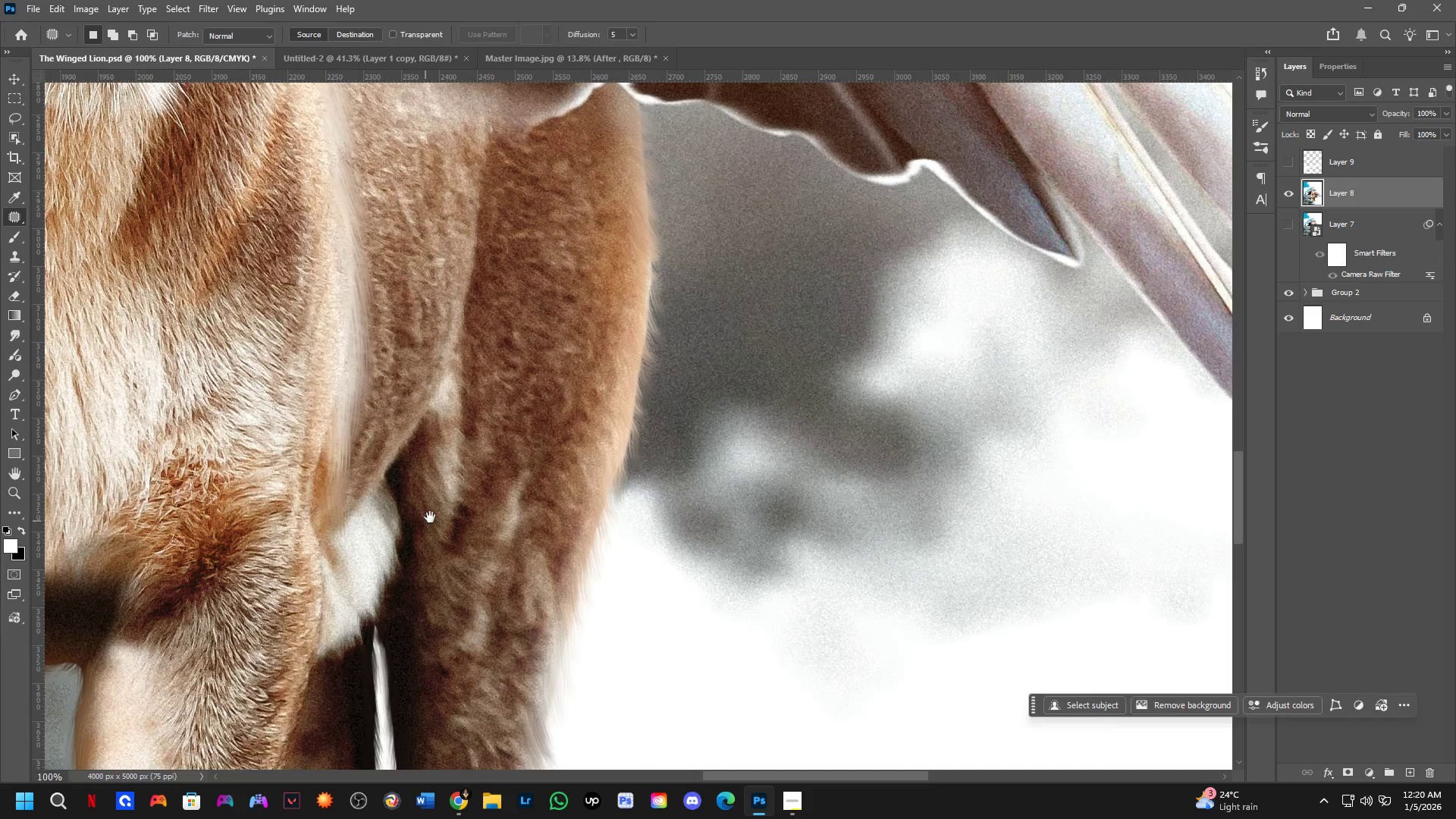 
scroll: coordinate [667, 409], scroll_direction: up, amount: 3.0
 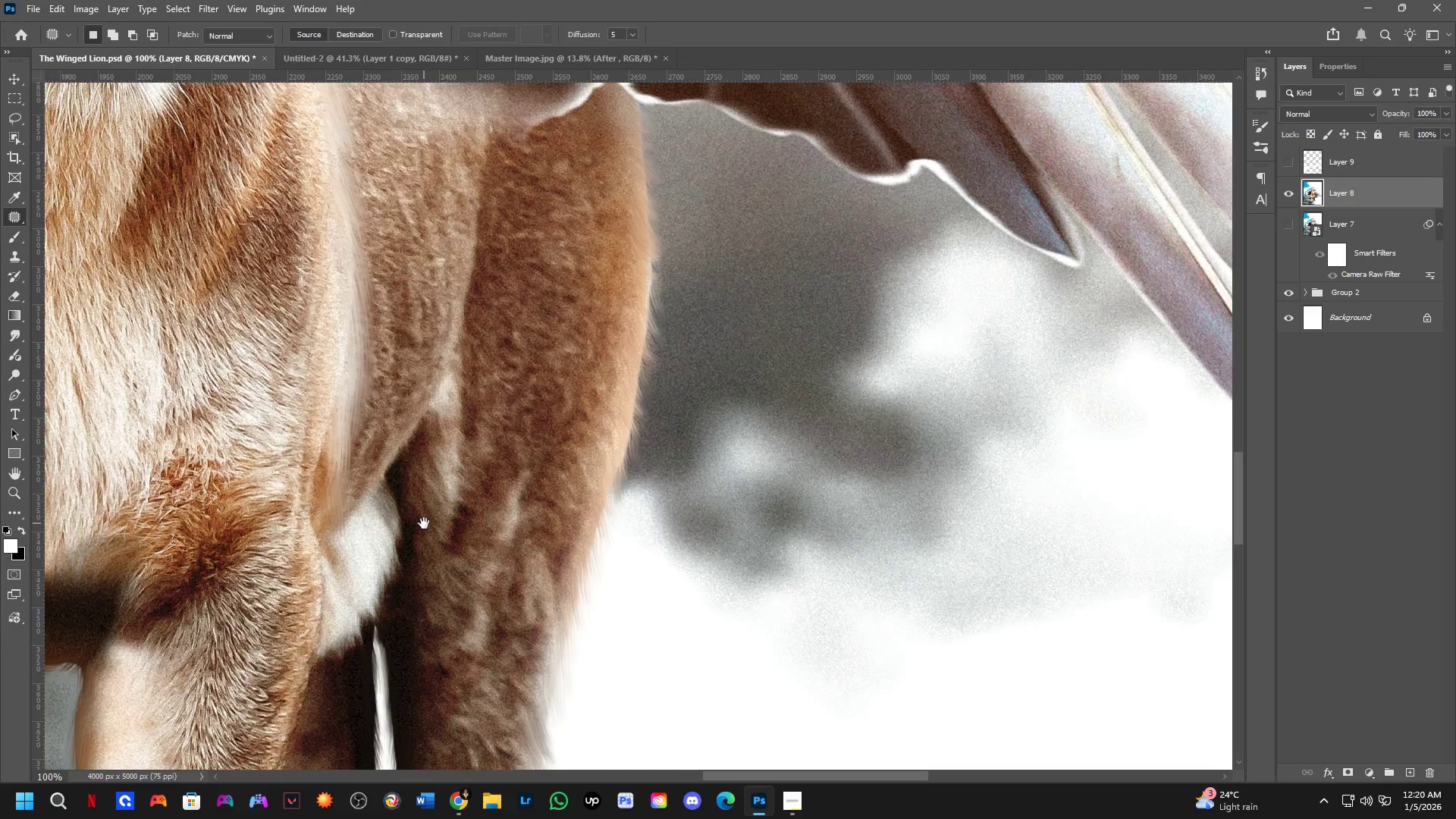 
key(Shift+ShiftLeft)
 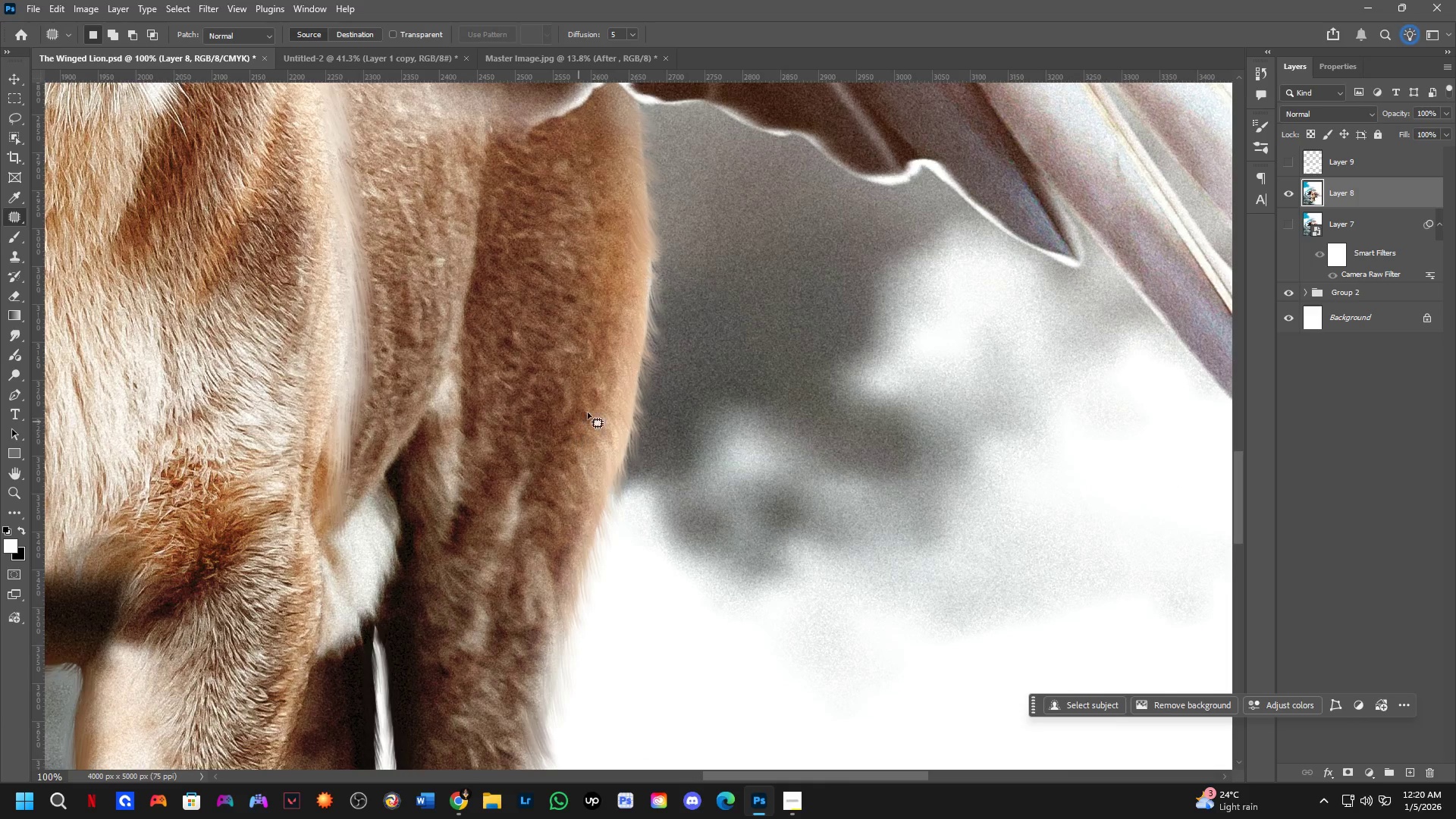 
hold_key(key=Space, duration=0.45)
 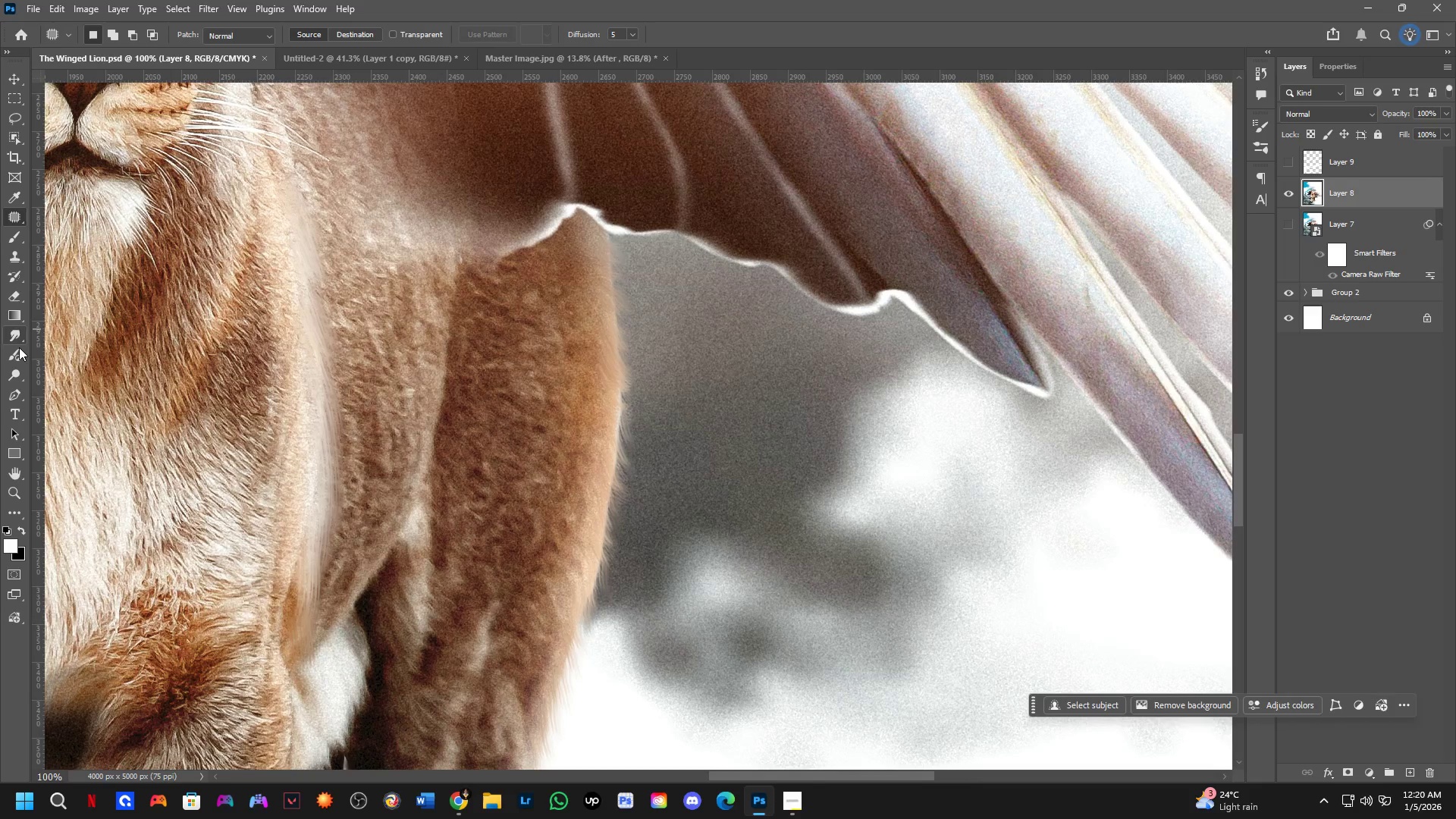 
left_click_drag(start_coordinate=[626, 344], to_coordinate=[595, 475])
 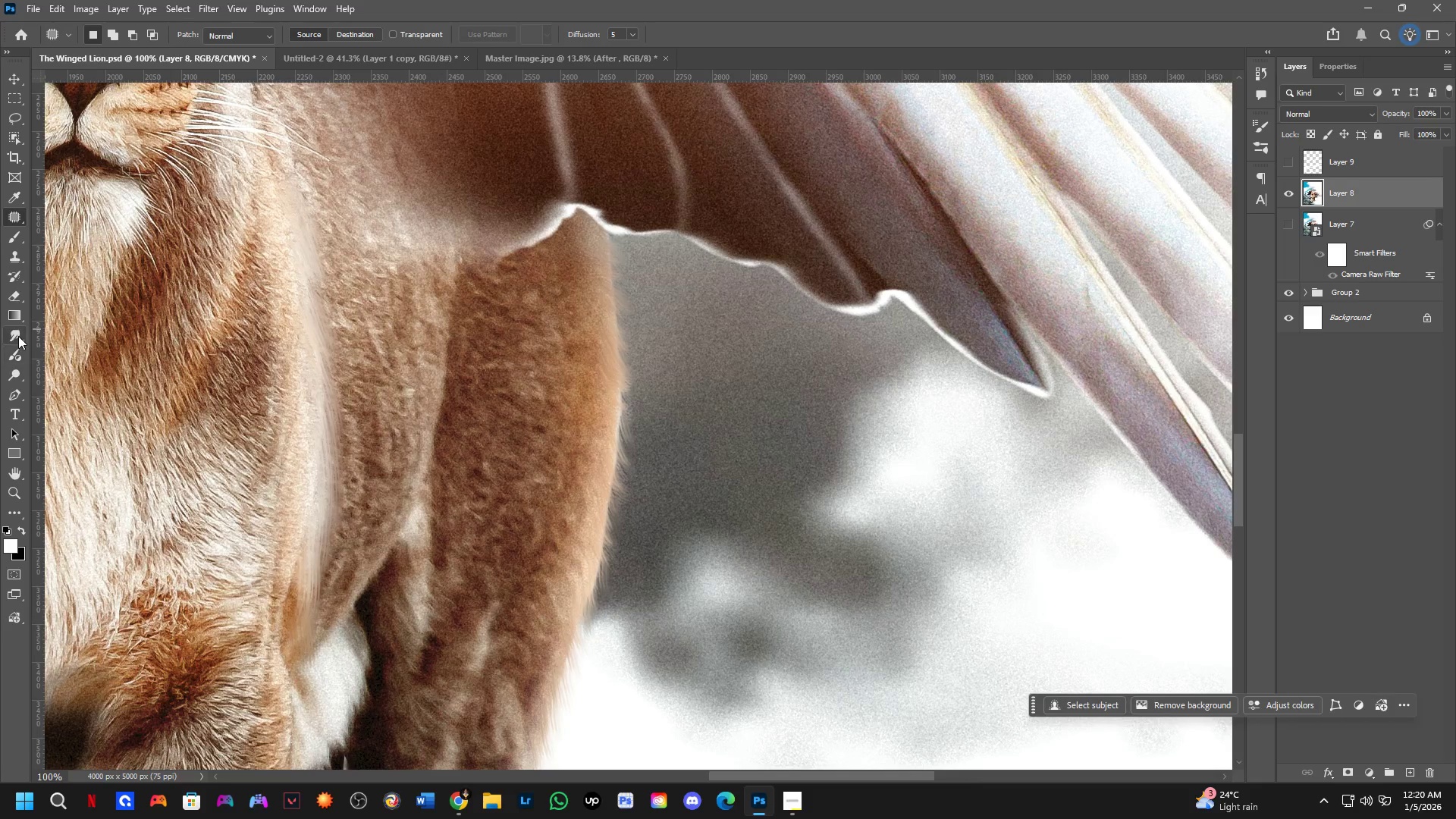 
key(Shift+ShiftLeft)
 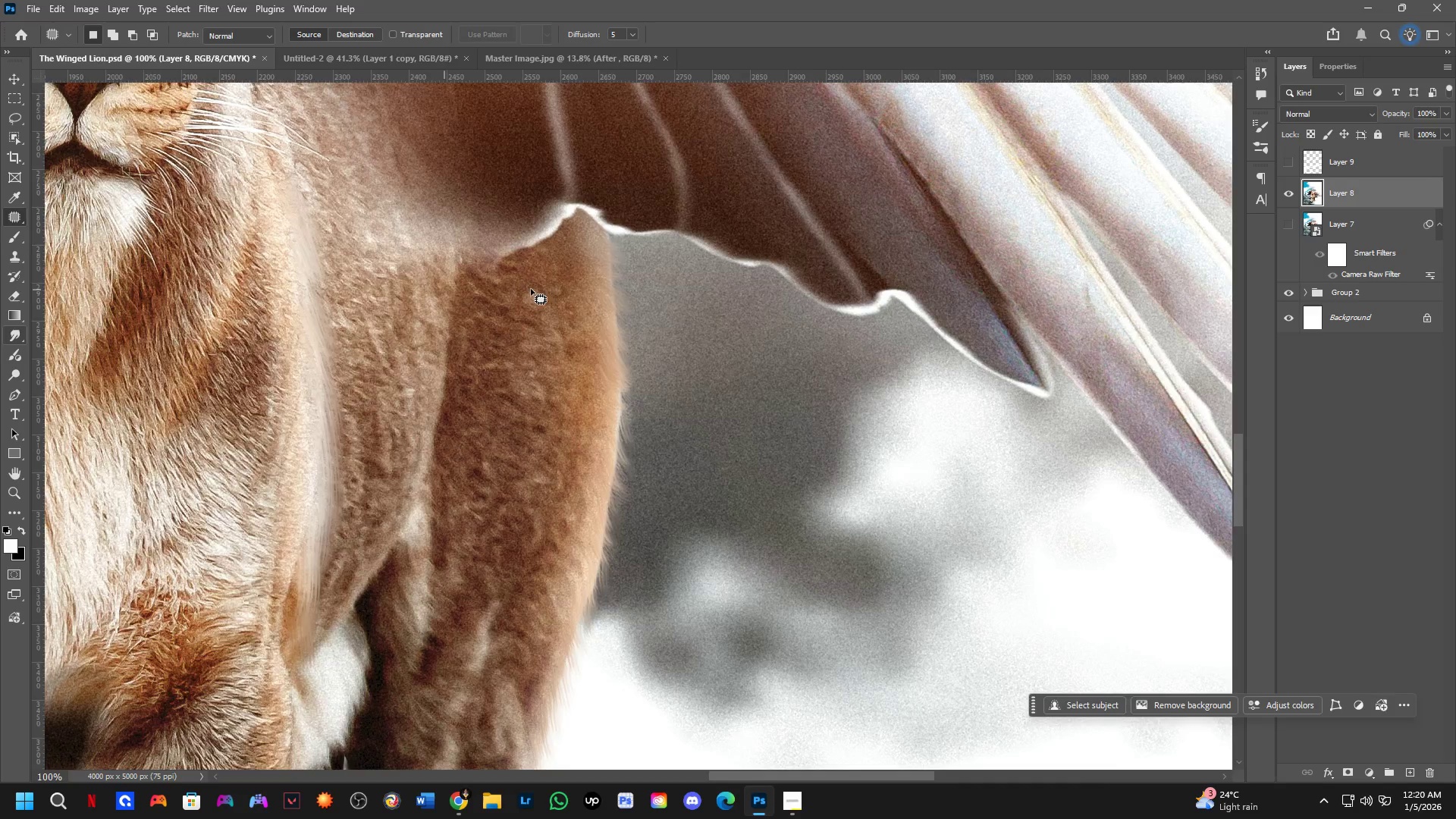 
key(Alt+AltLeft)
 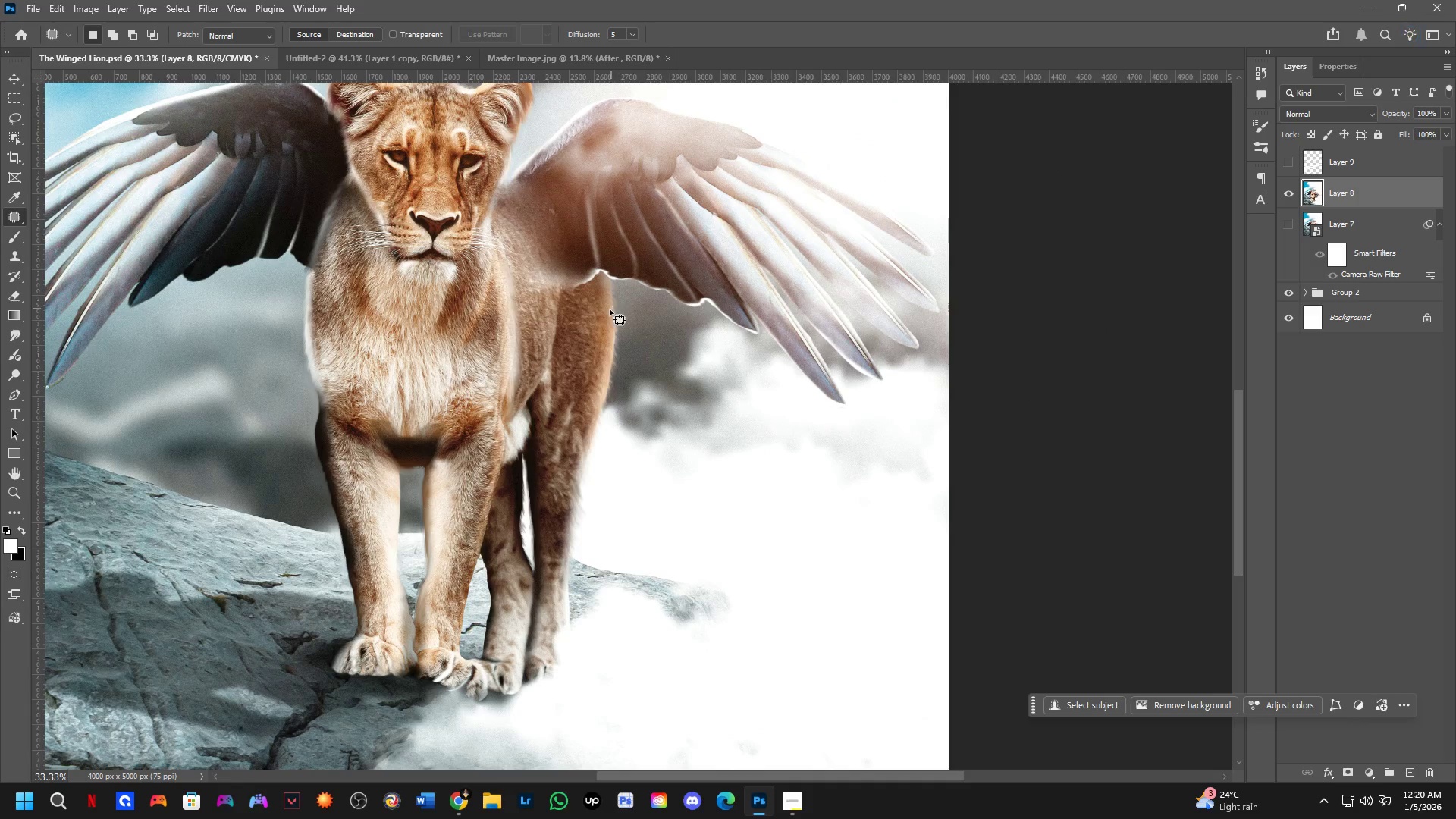 
key(Alt+Tab)
 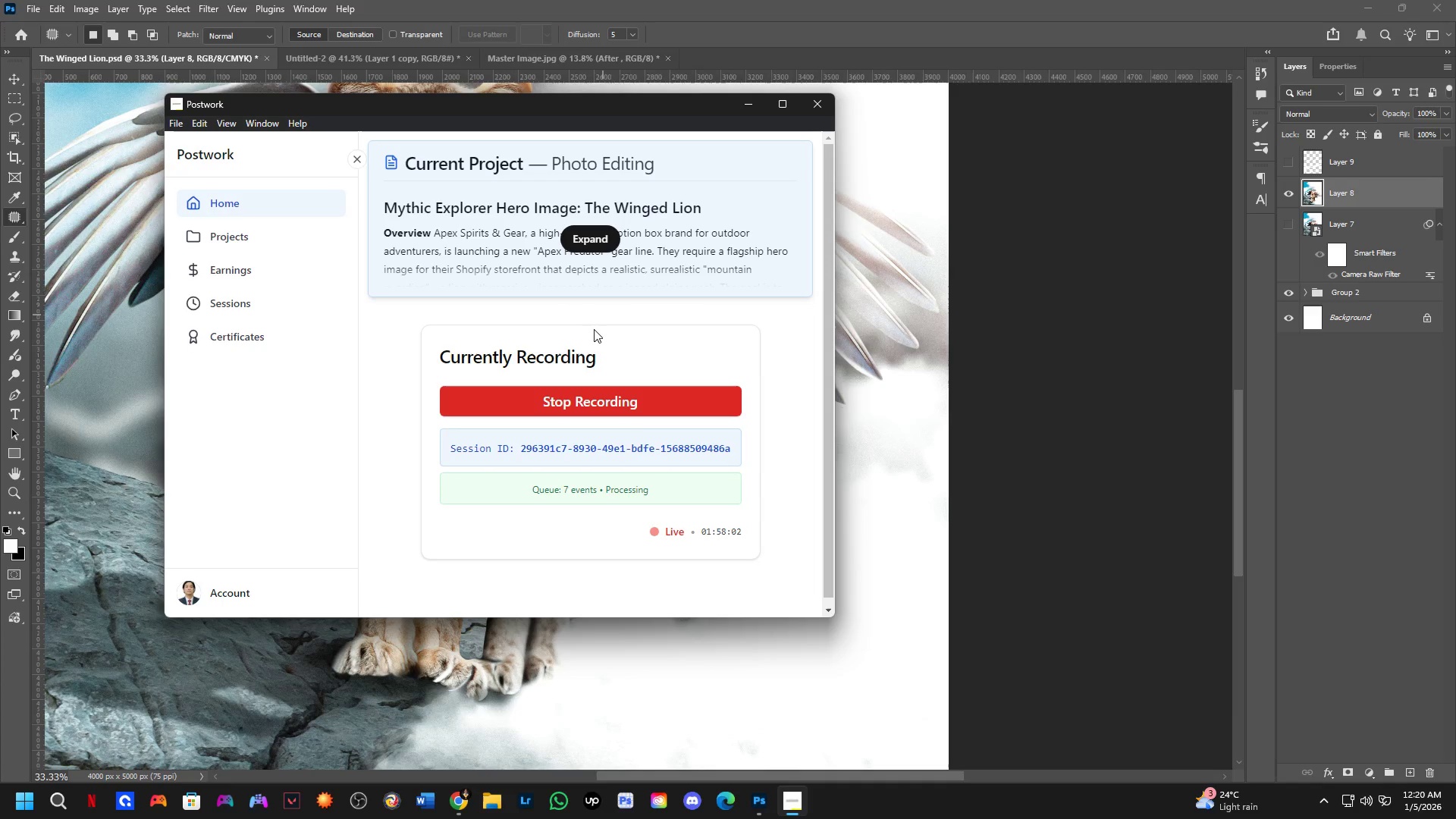 
scroll: coordinate [612, 303], scroll_direction: down, amount: 3.0